 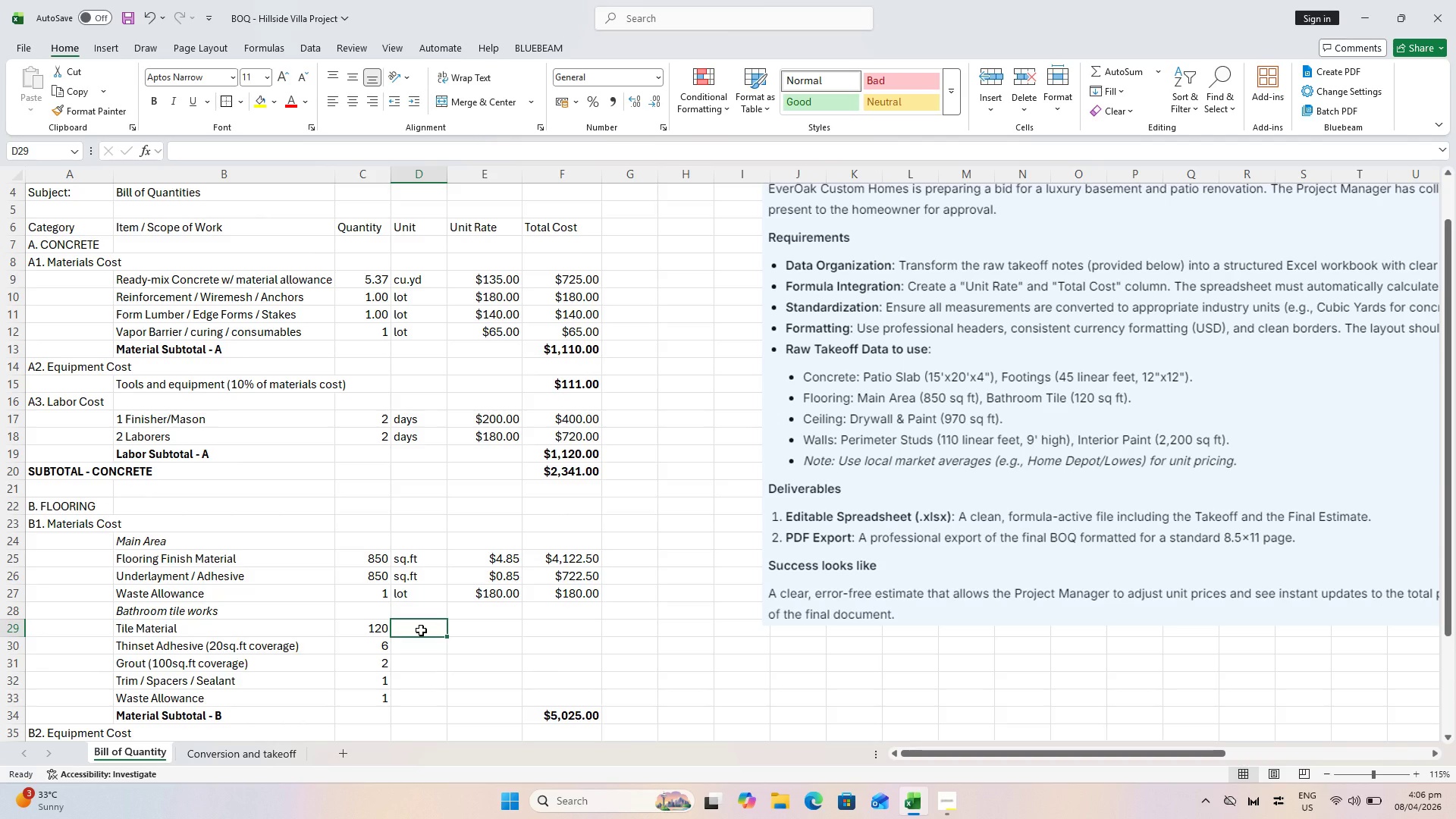 
type(sq.ft)
 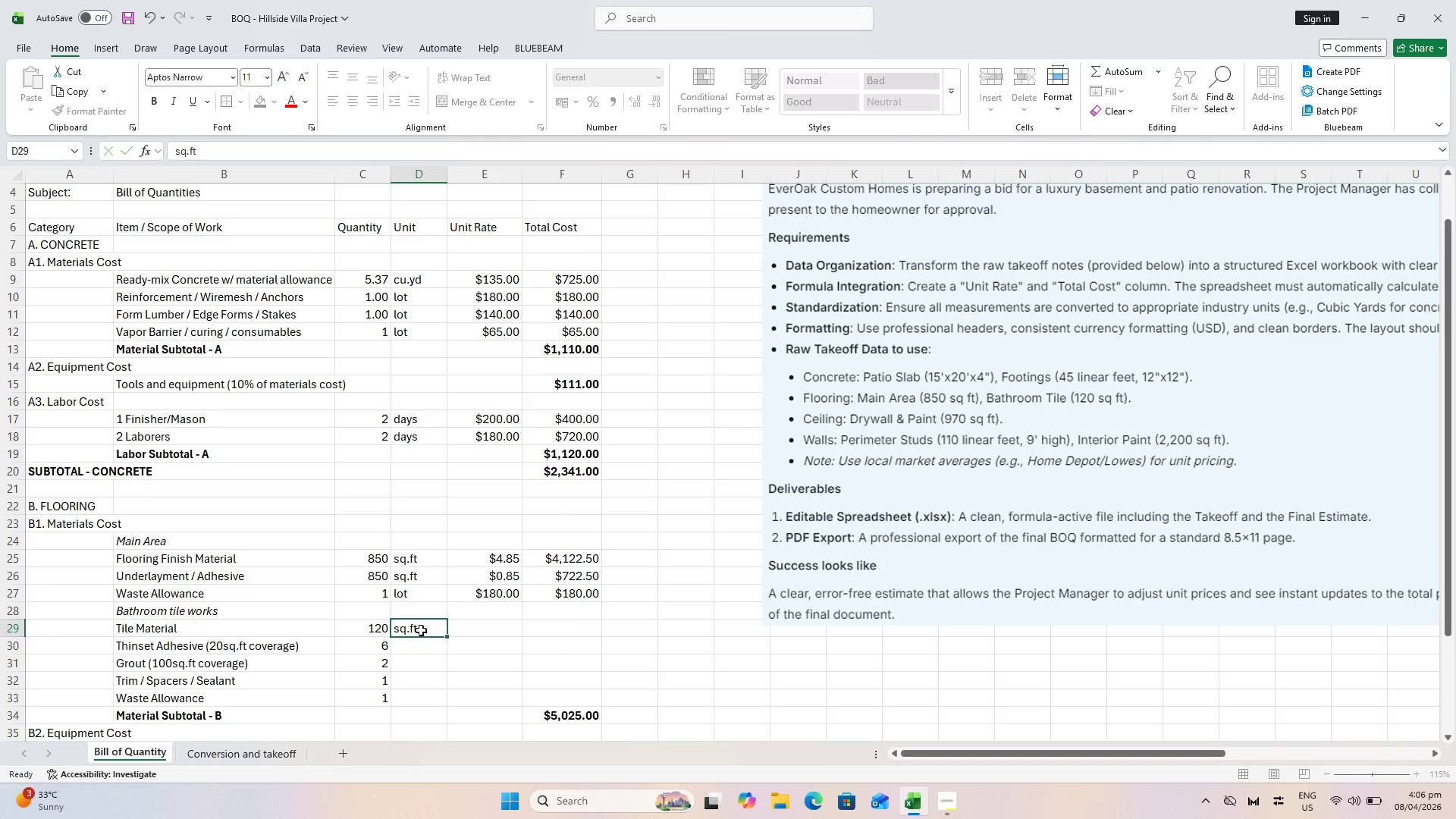 
key(Enter)
 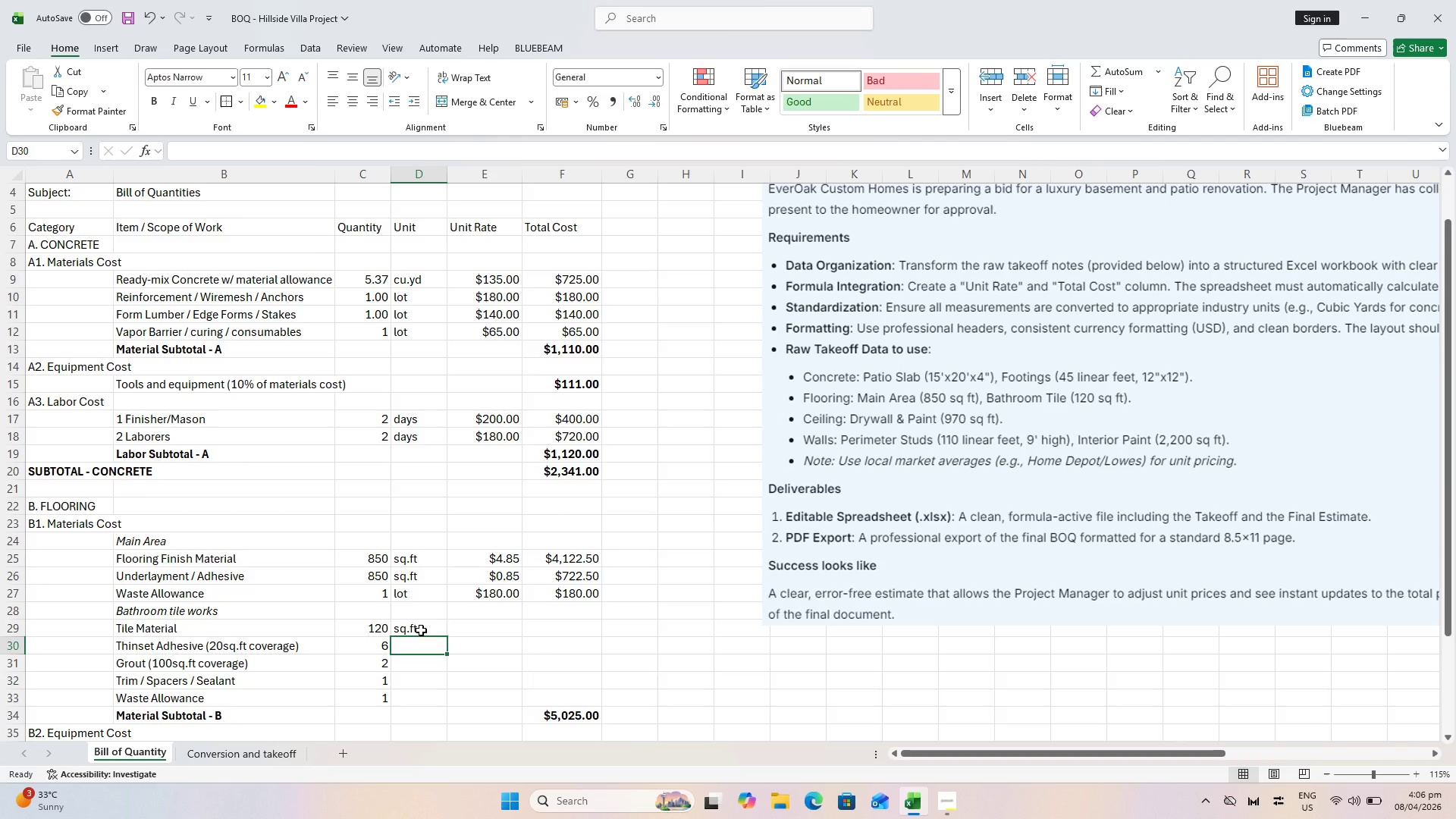 
type(bags)
 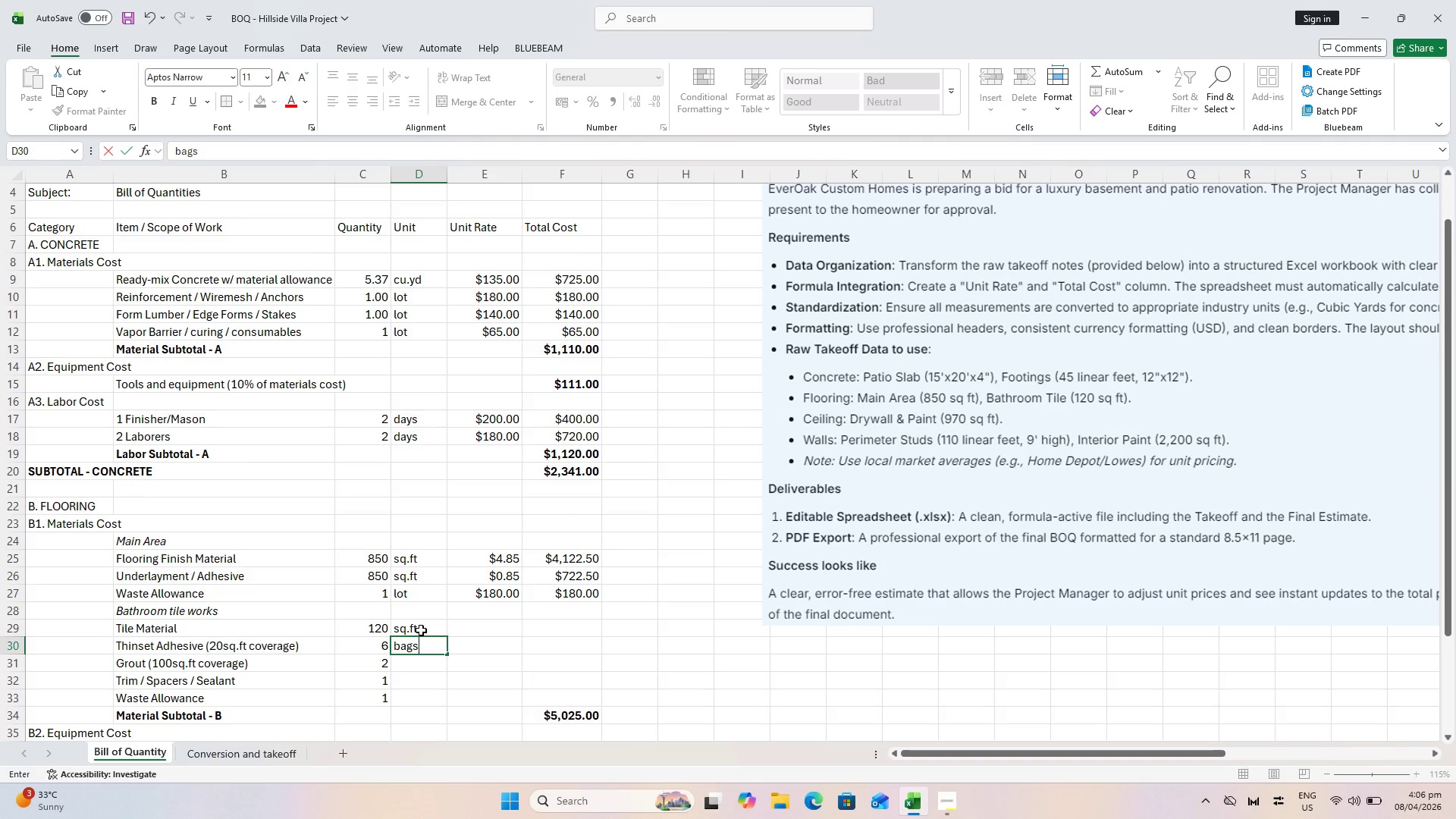 
key(Enter)
 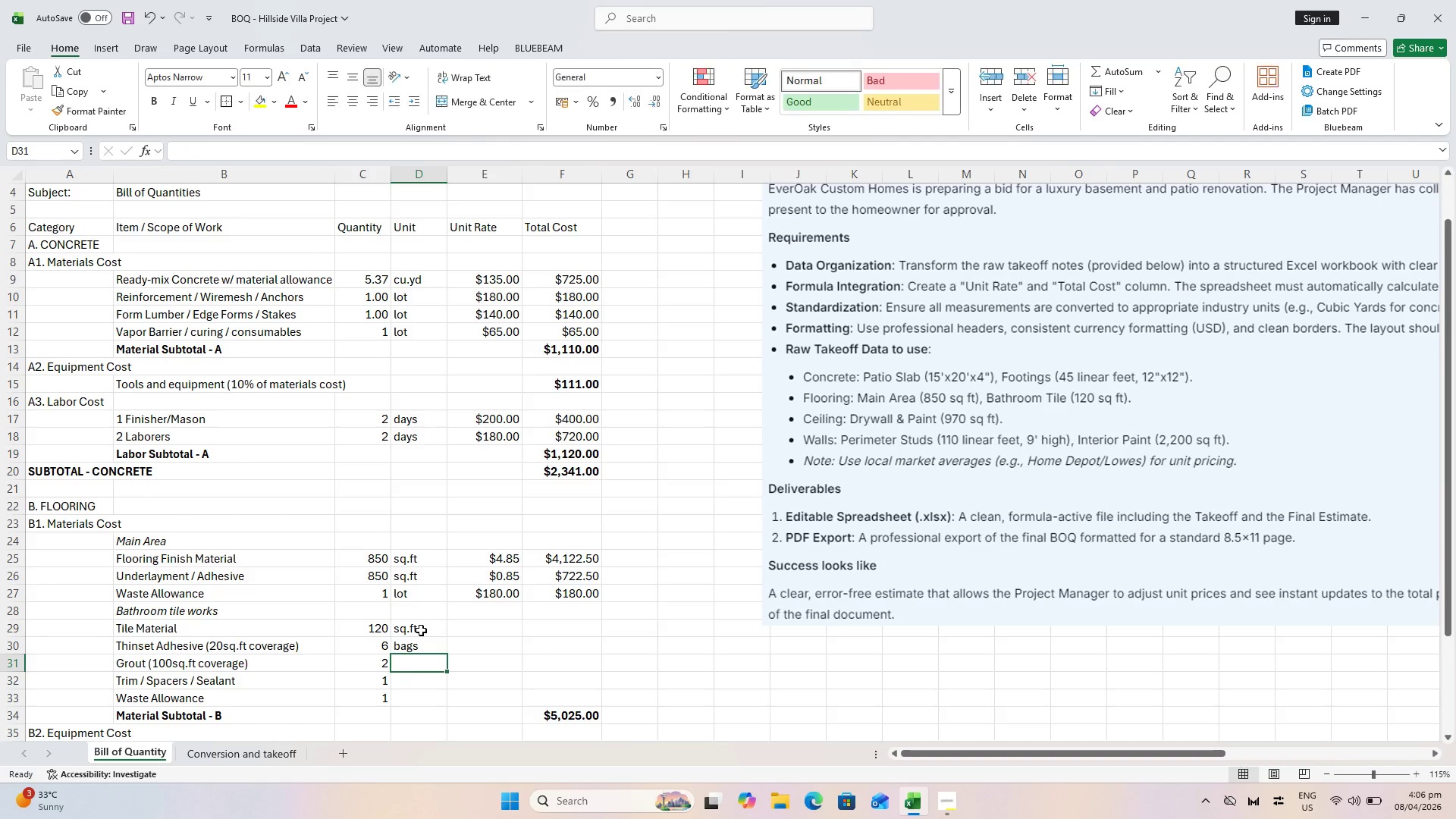 
key(B)
 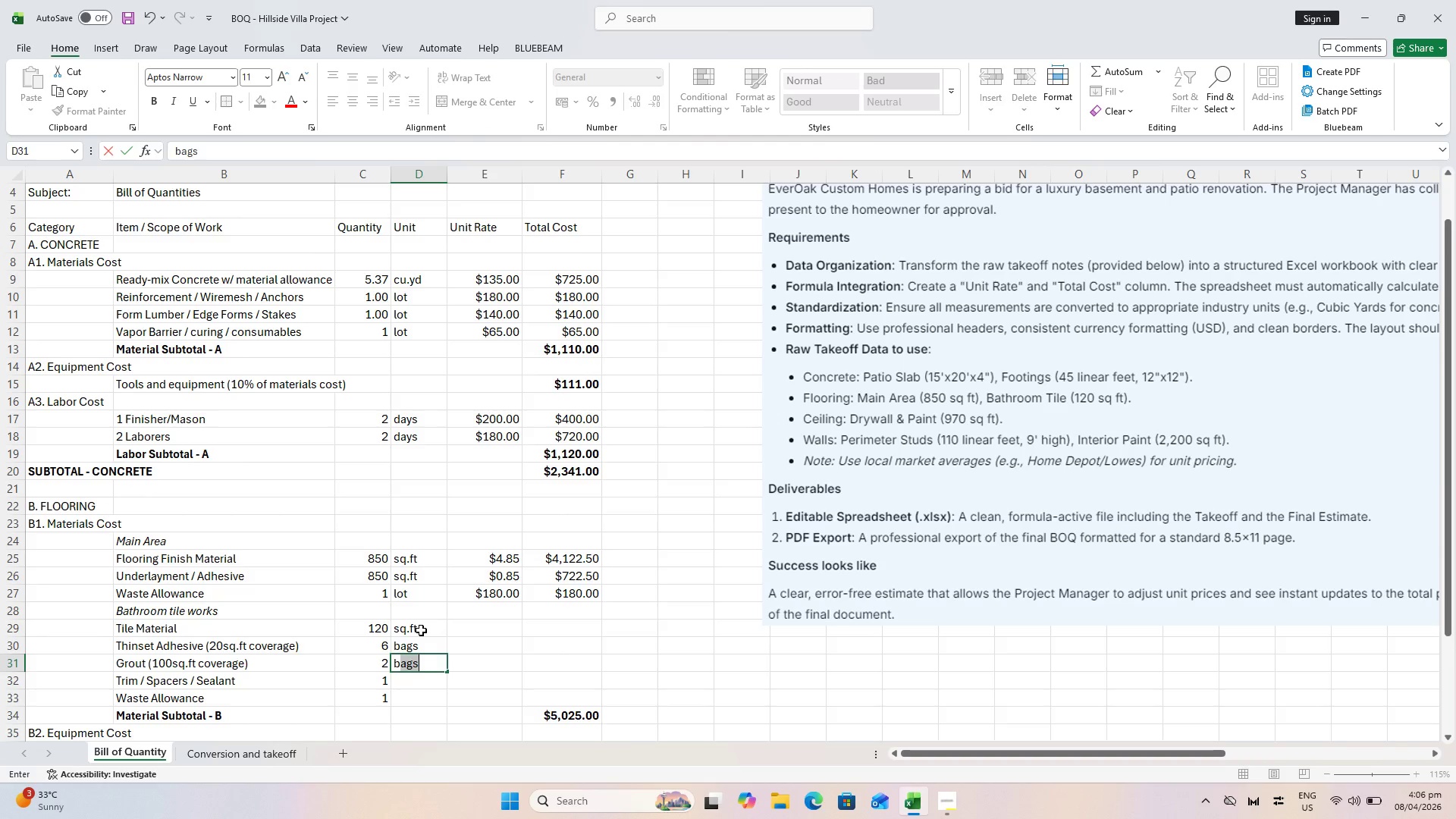 
key(Enter)
 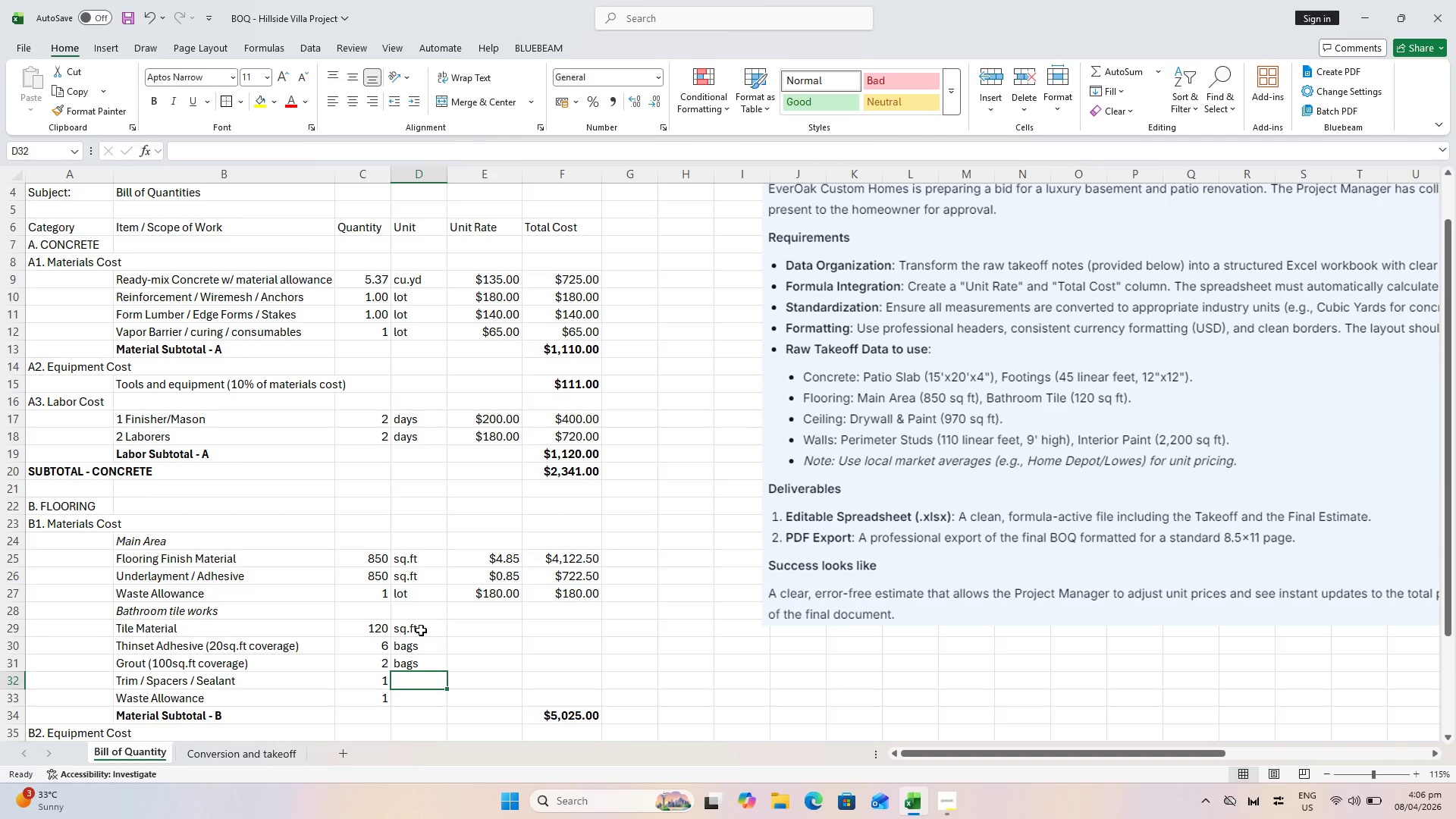 
type(lot)
 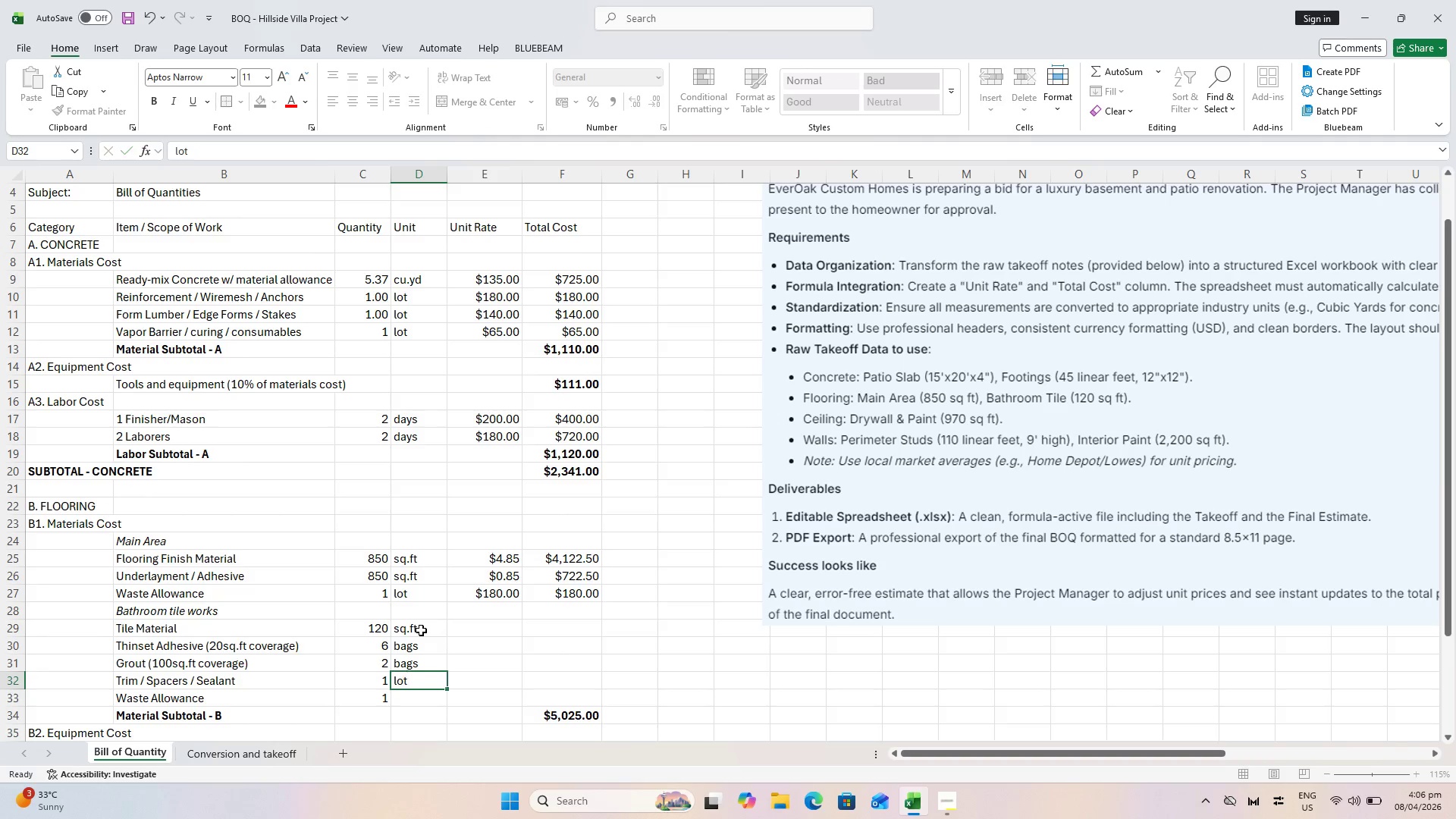 
key(Enter)
 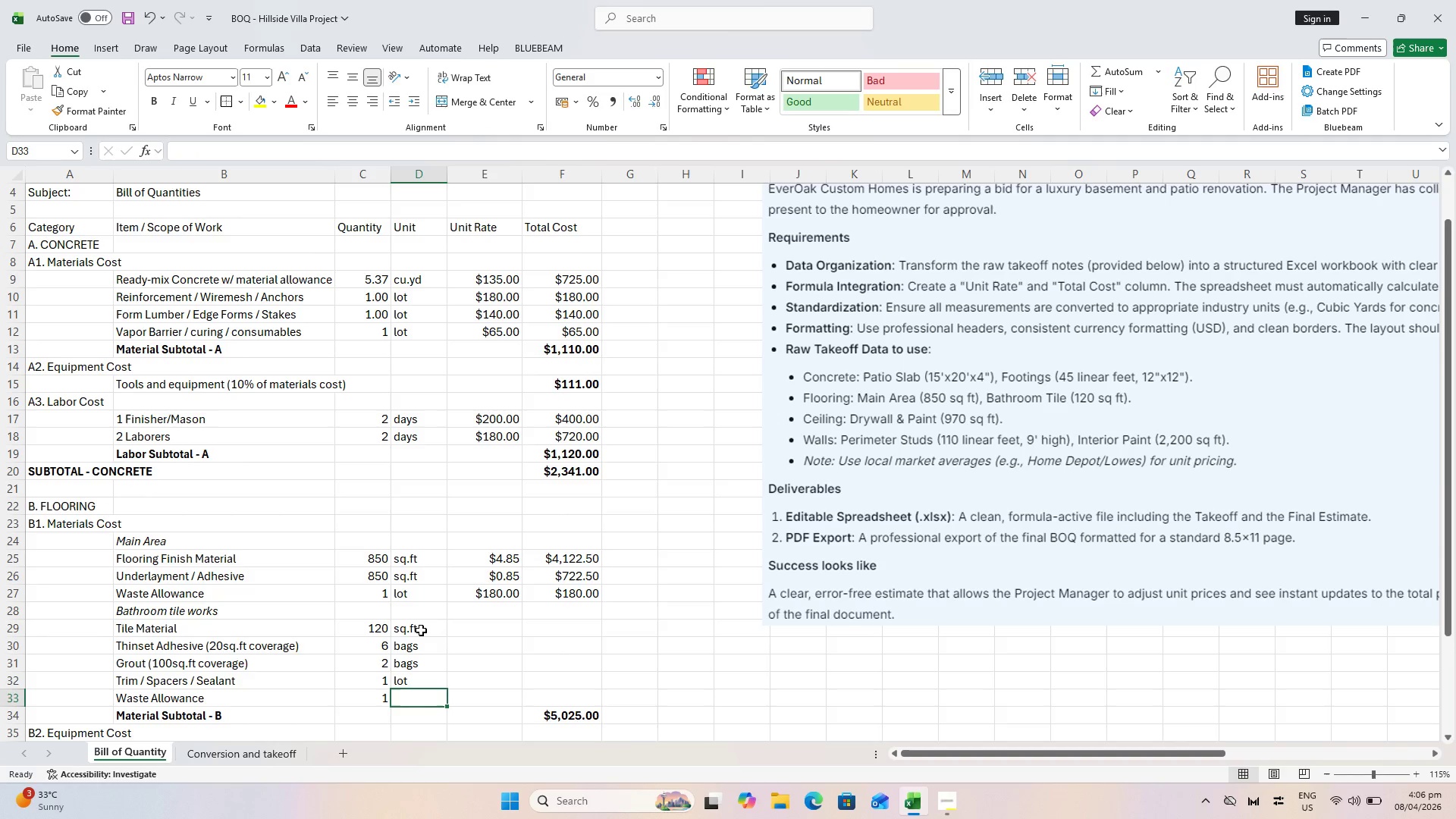 
key(L)
 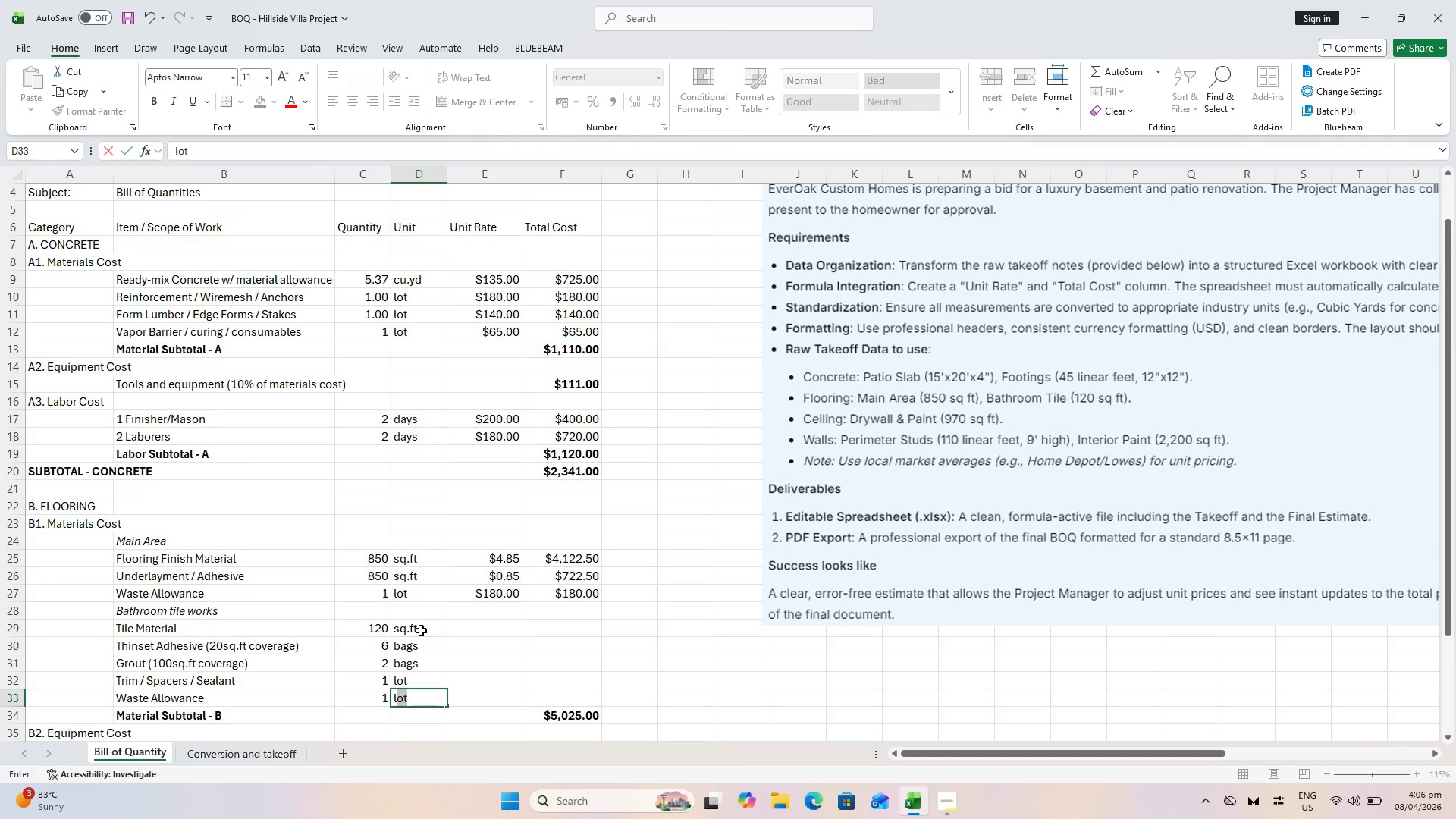 
key(Enter)
 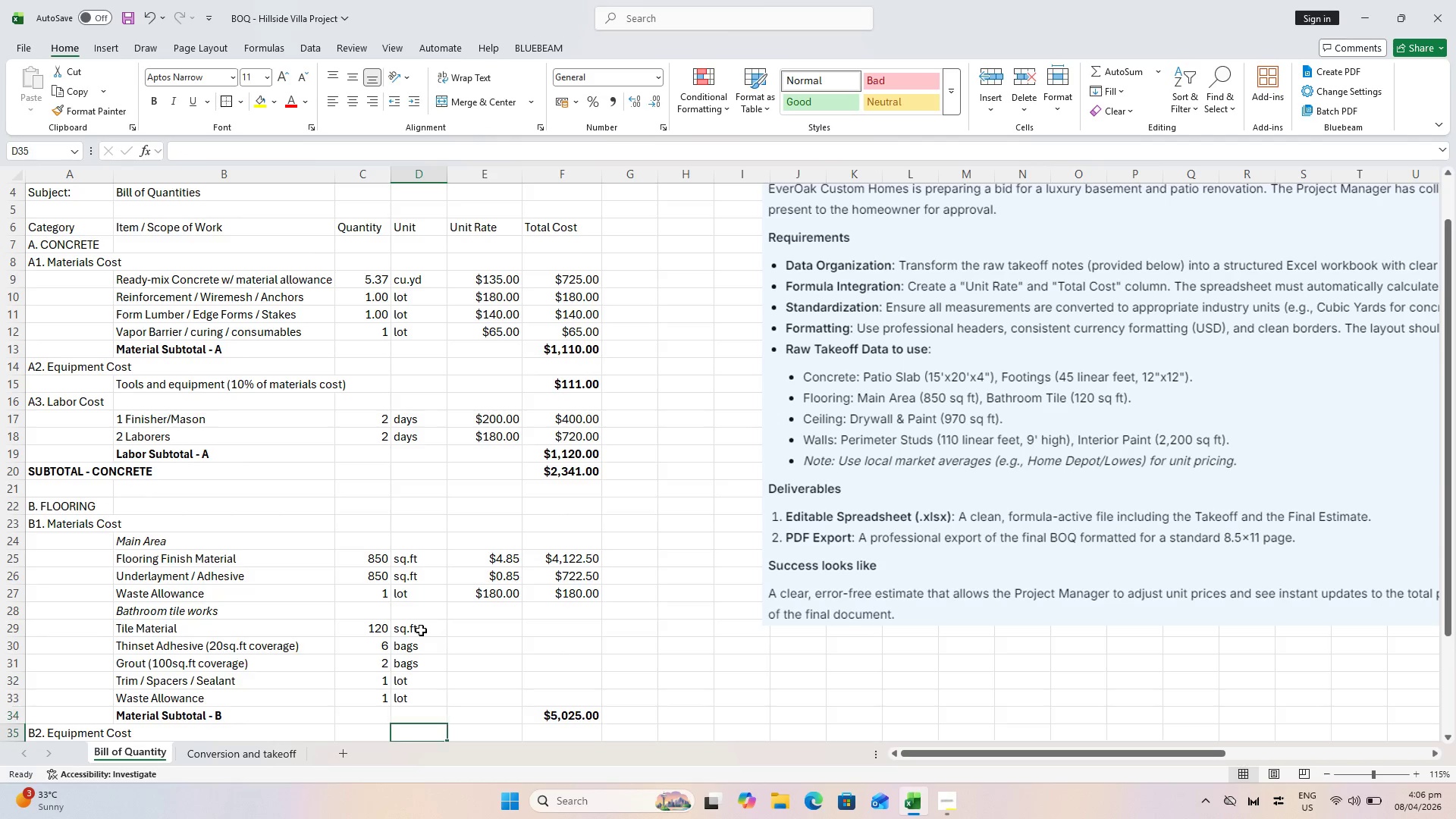 
key(Enter)
 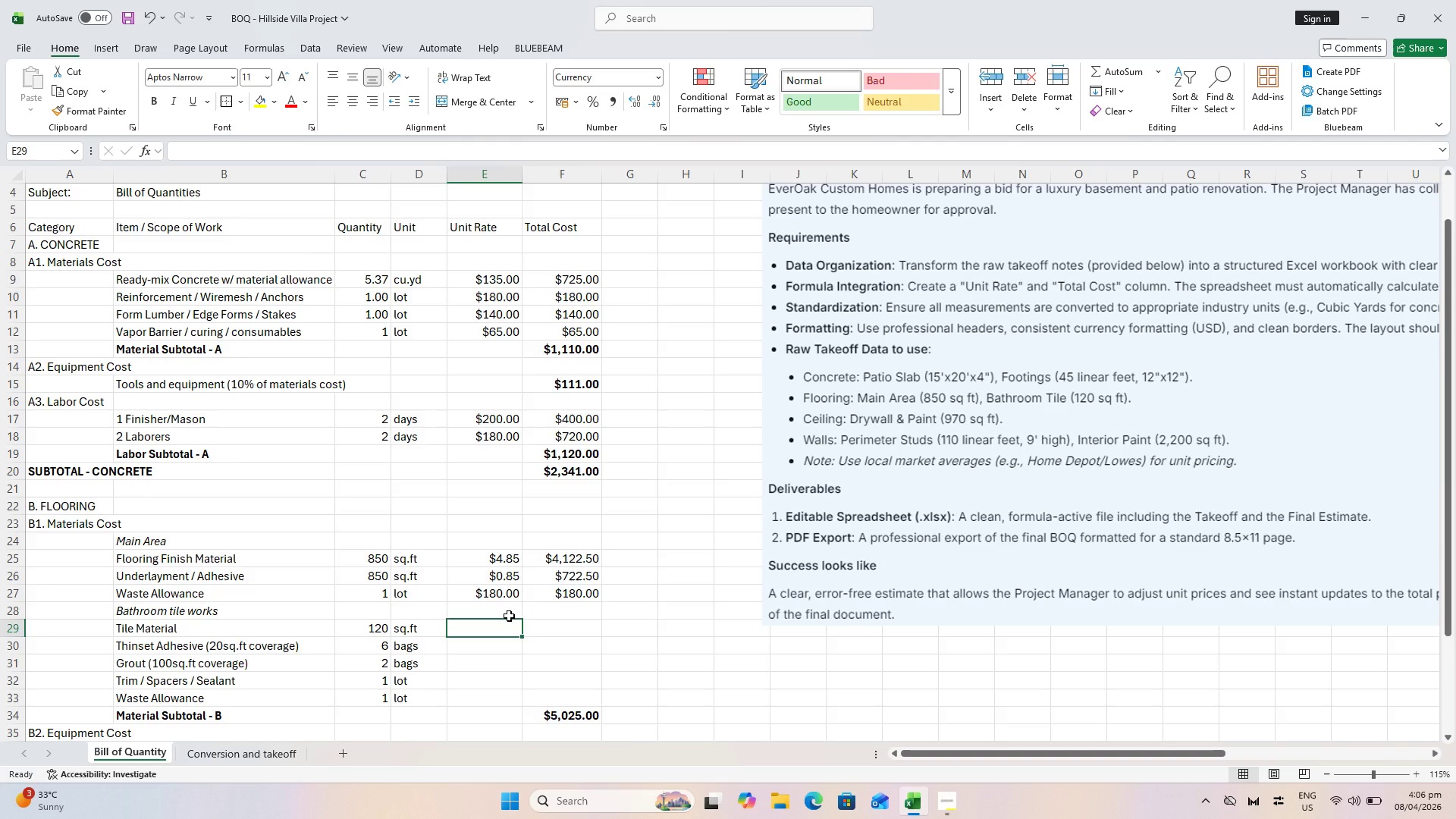 
wait(5.81)
 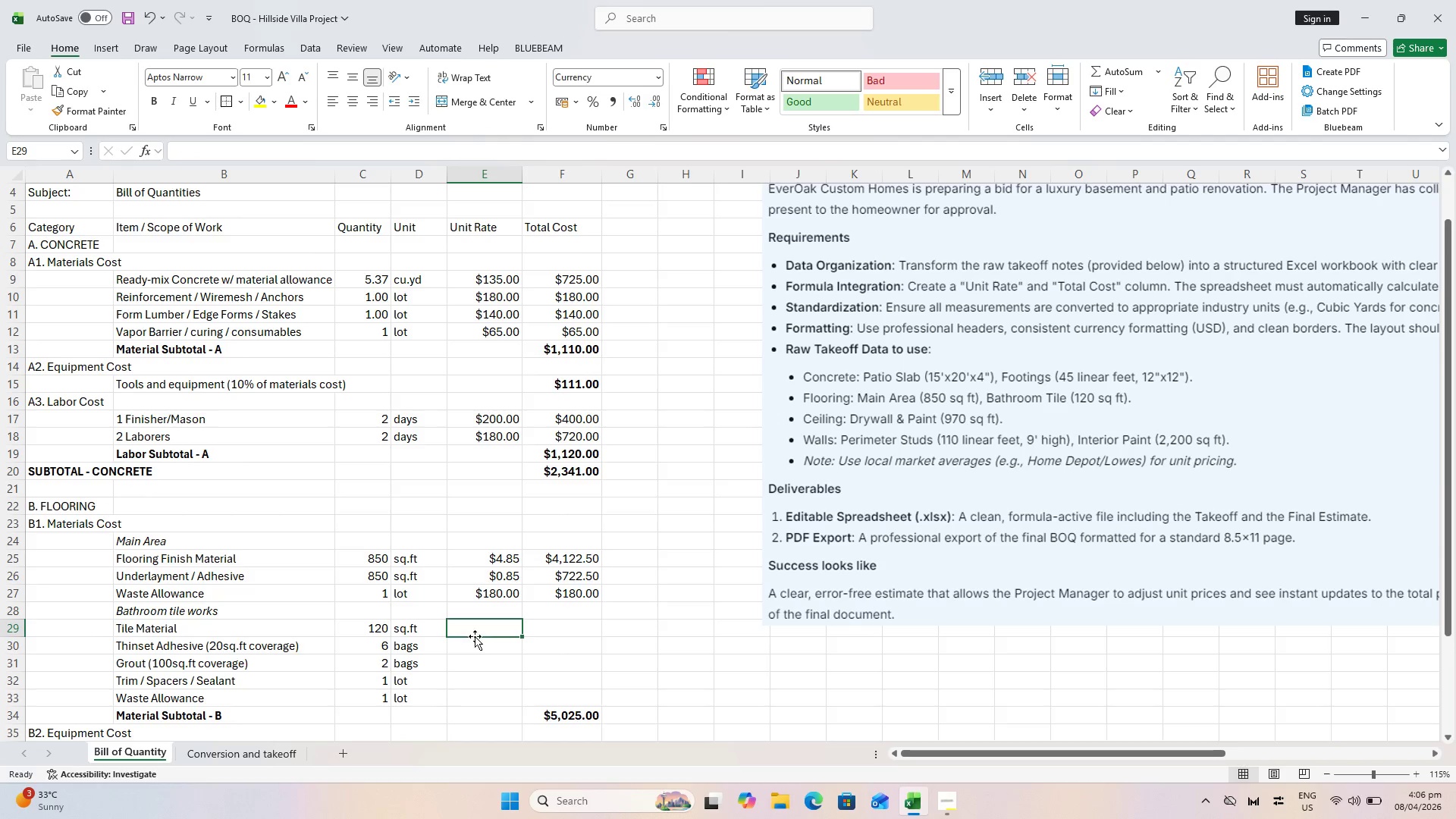 
type(6.75)
 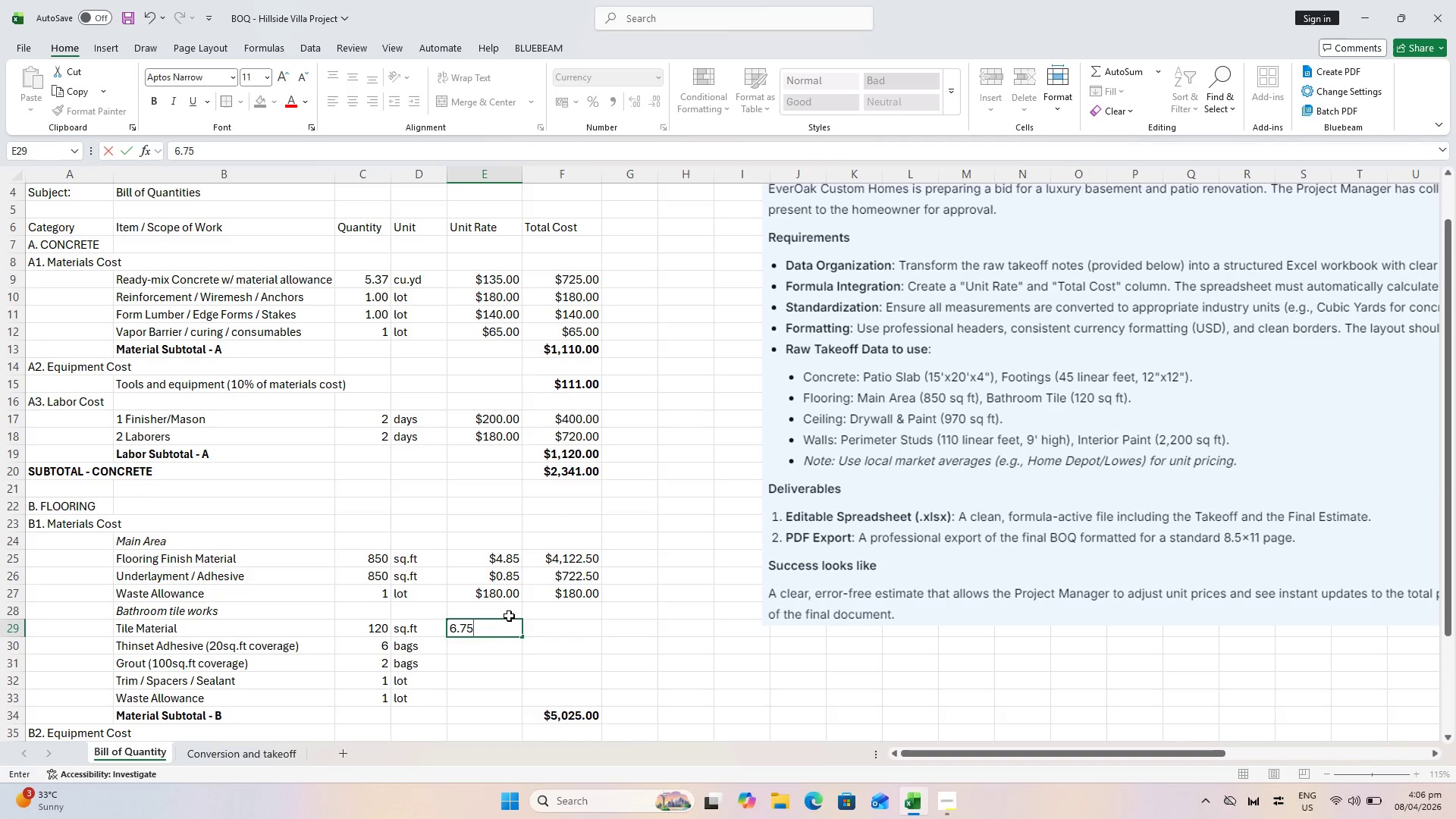 
key(Enter)
 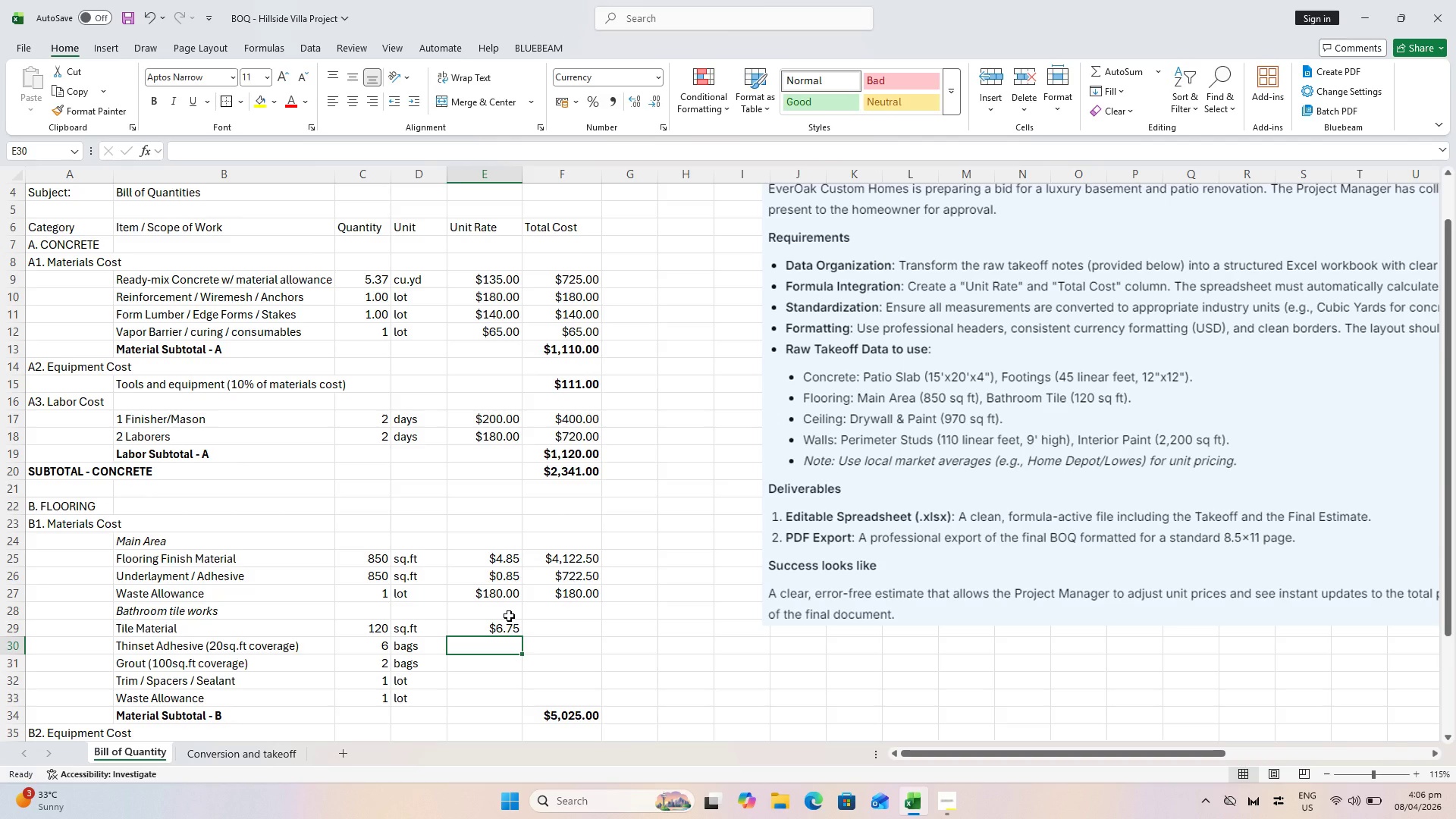 
type(24)
 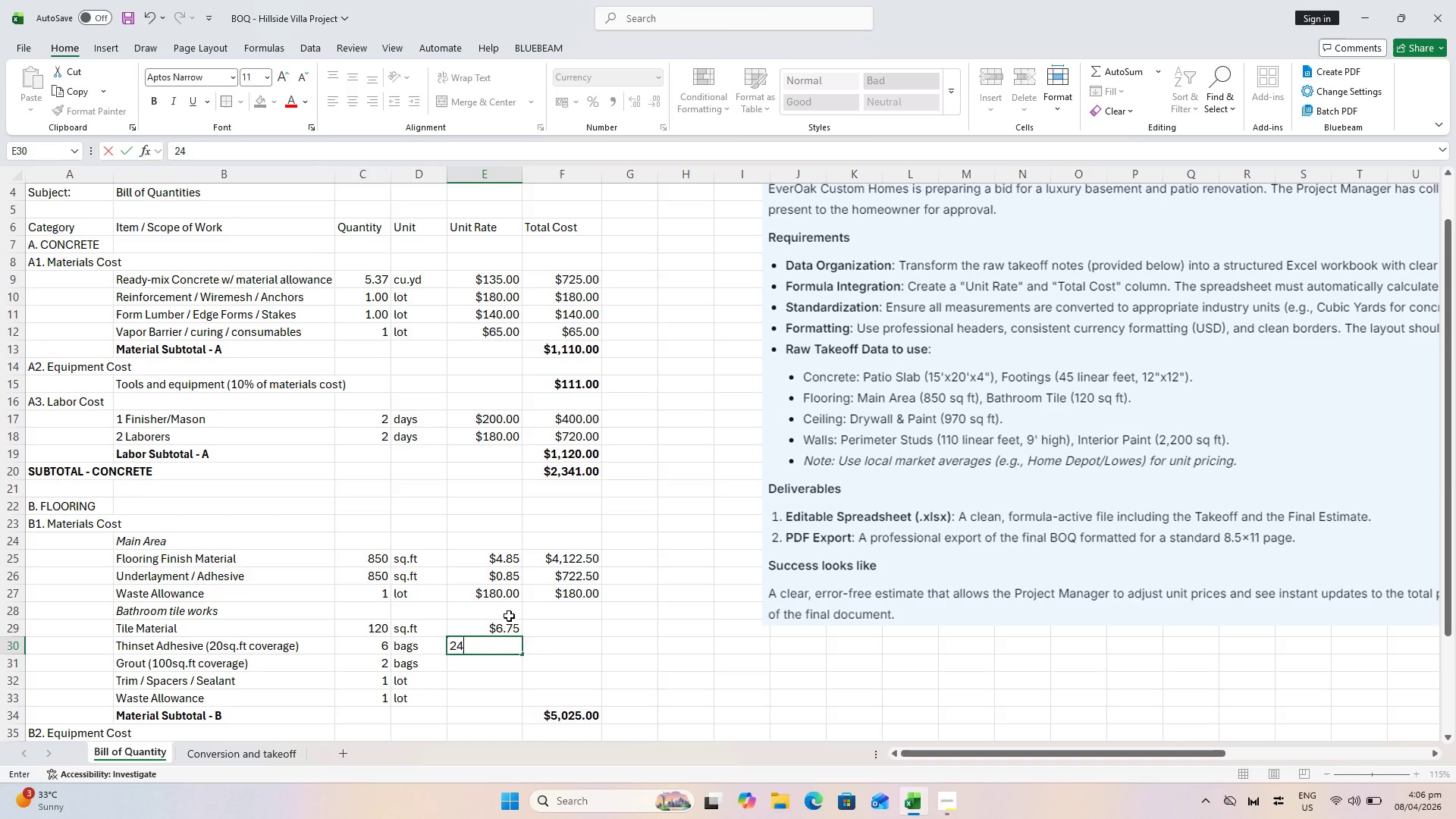 
key(Enter)
 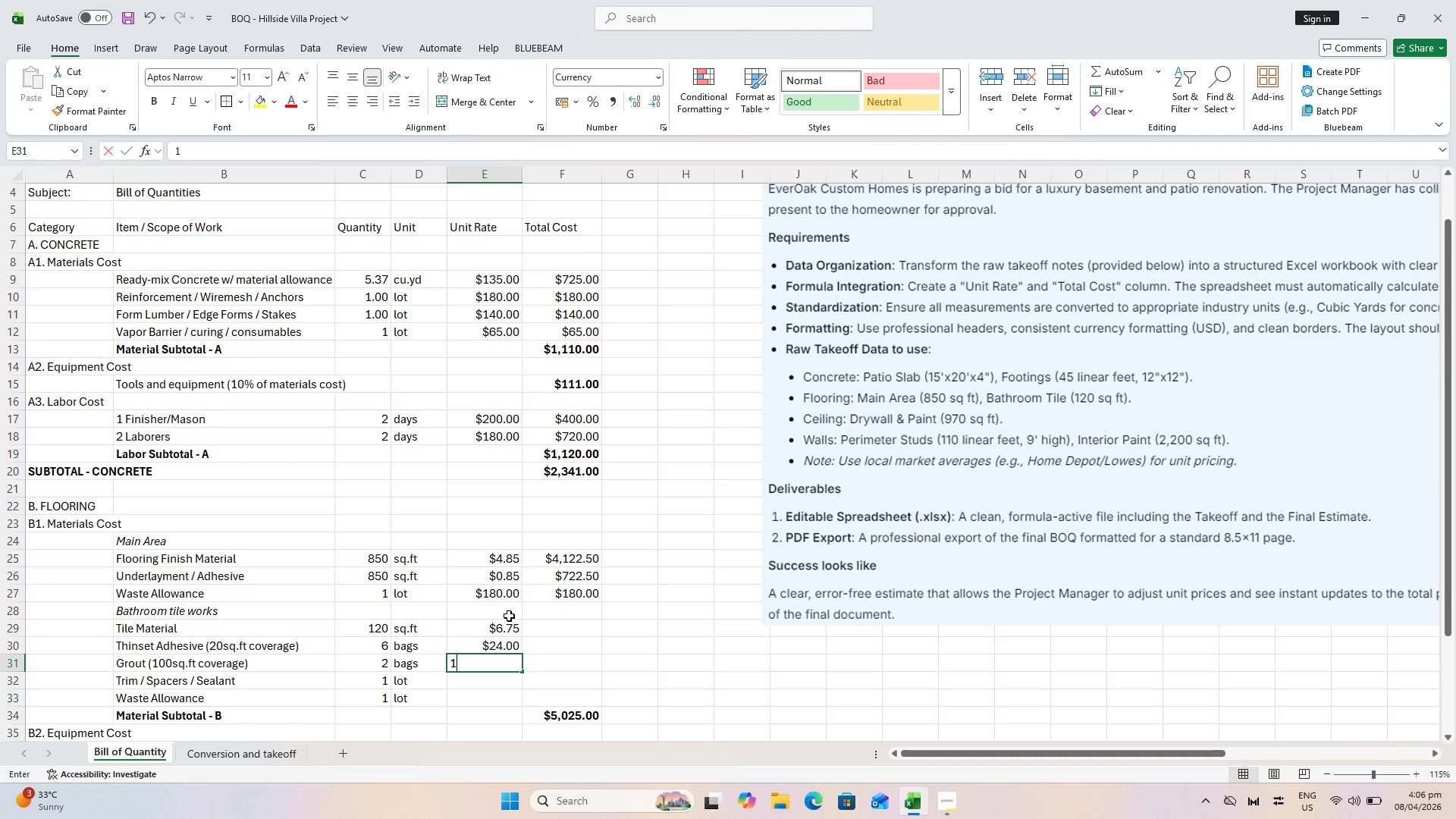 
type(18)
 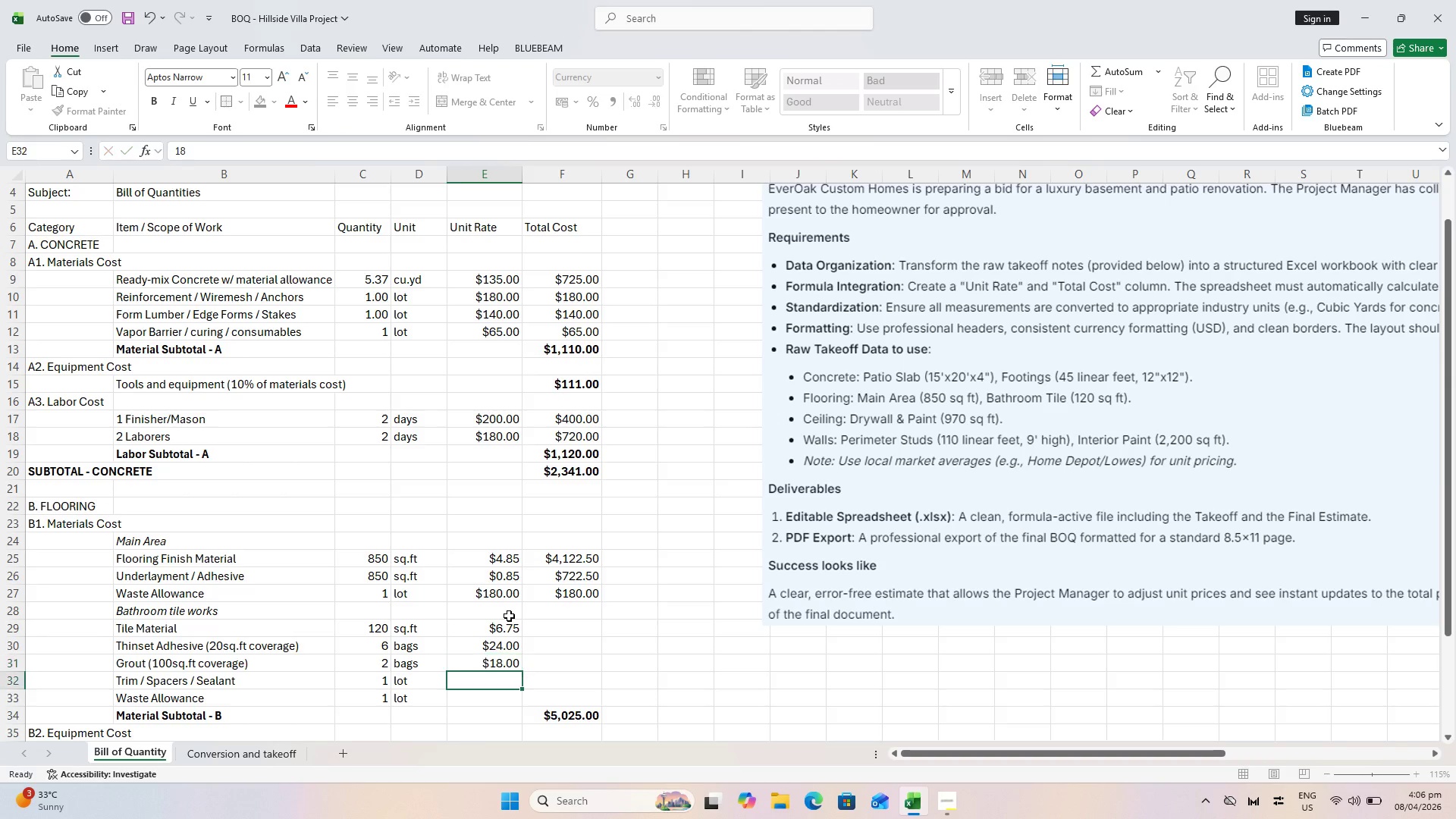 
key(Enter)
 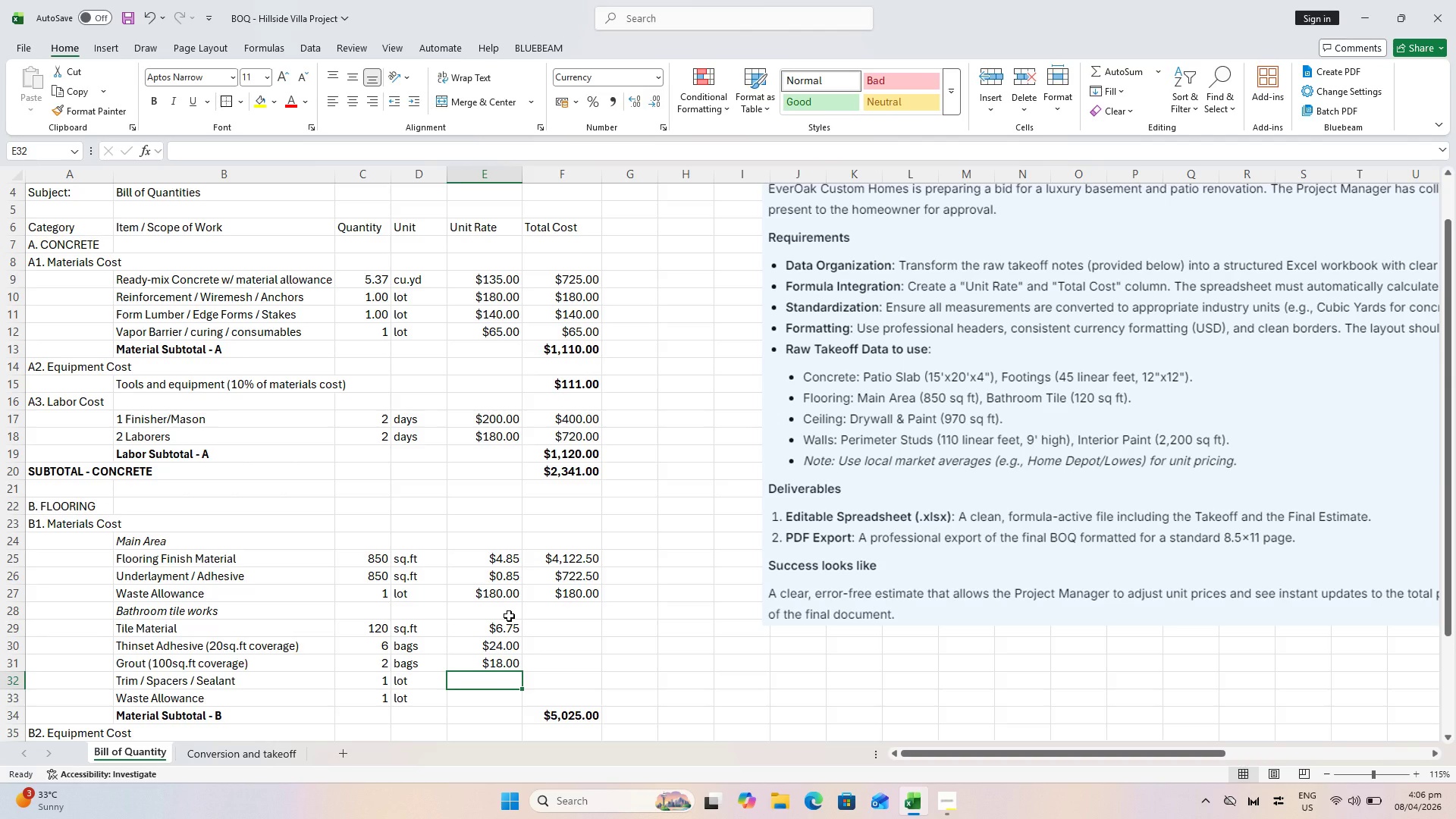 
type(60)
 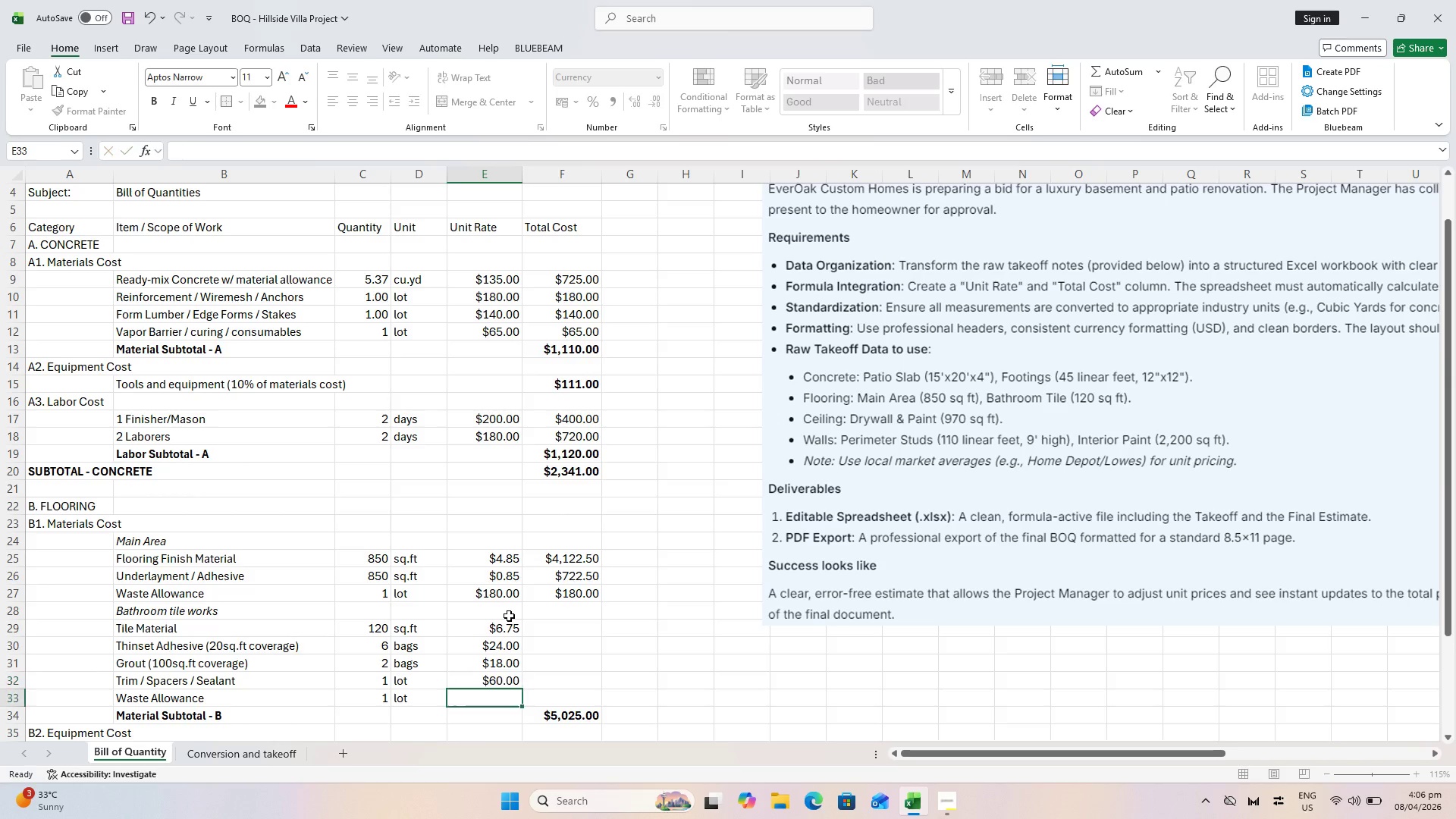 
key(Enter)
 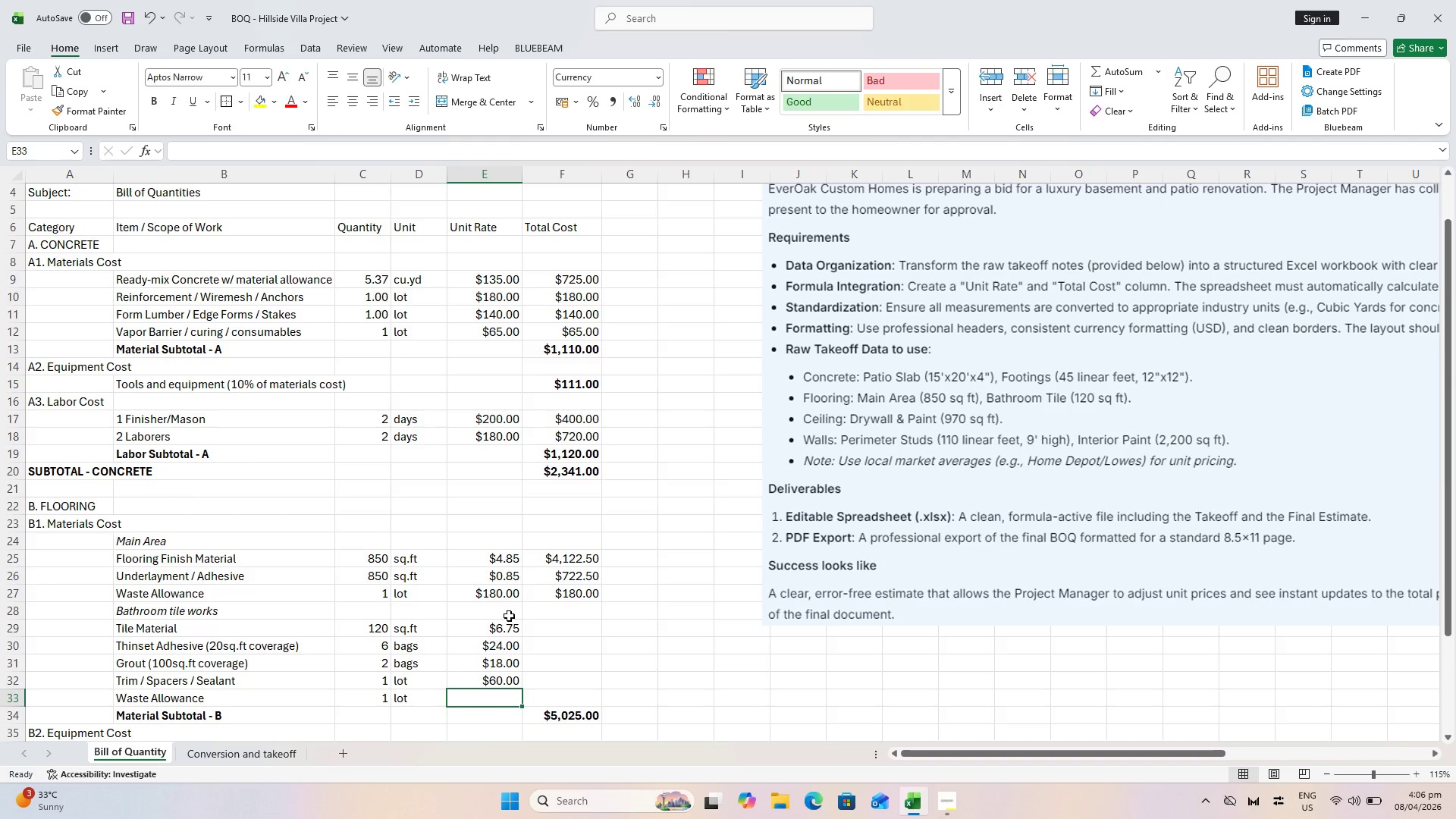 
type(55)
 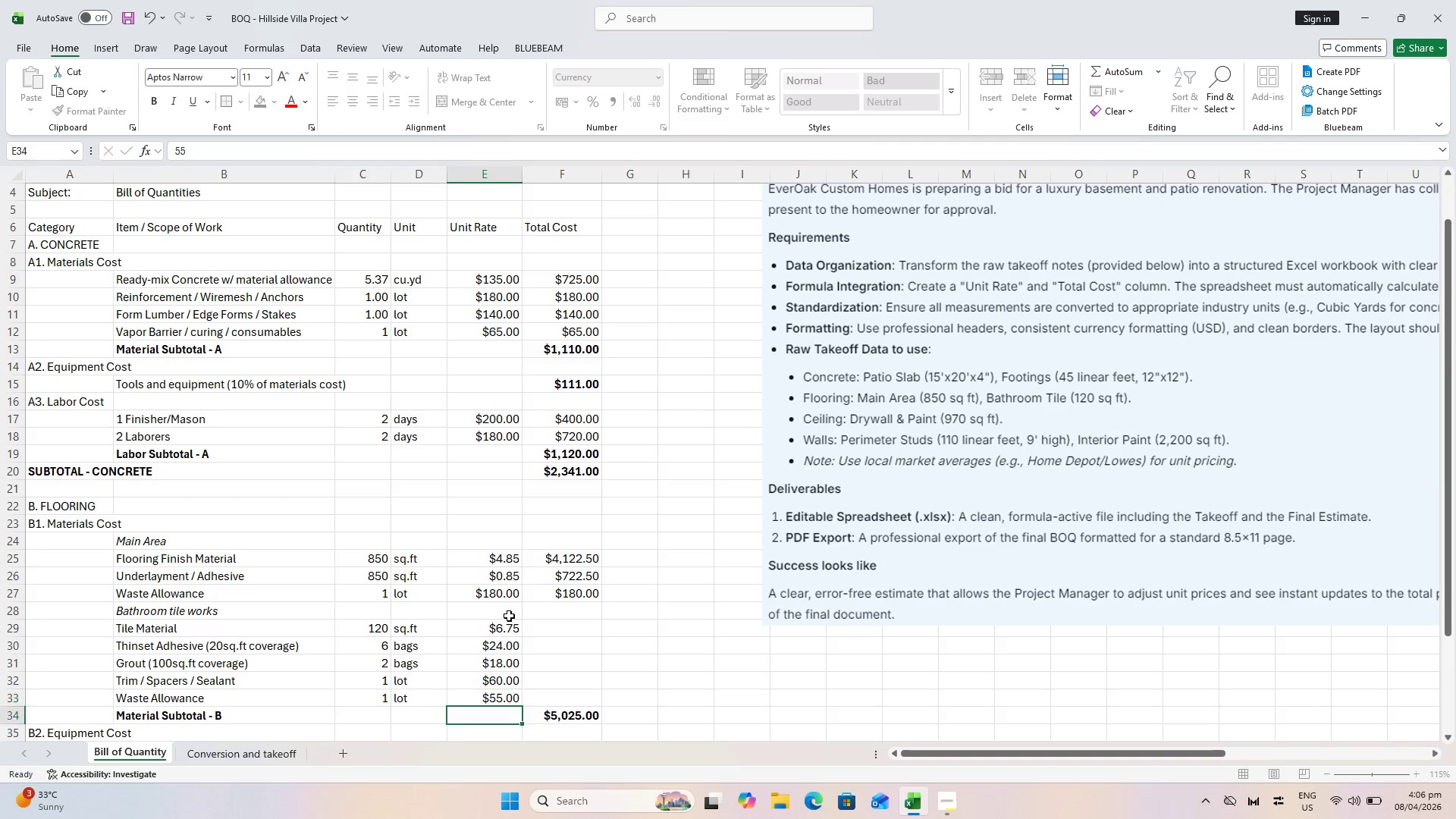 
key(Enter)
 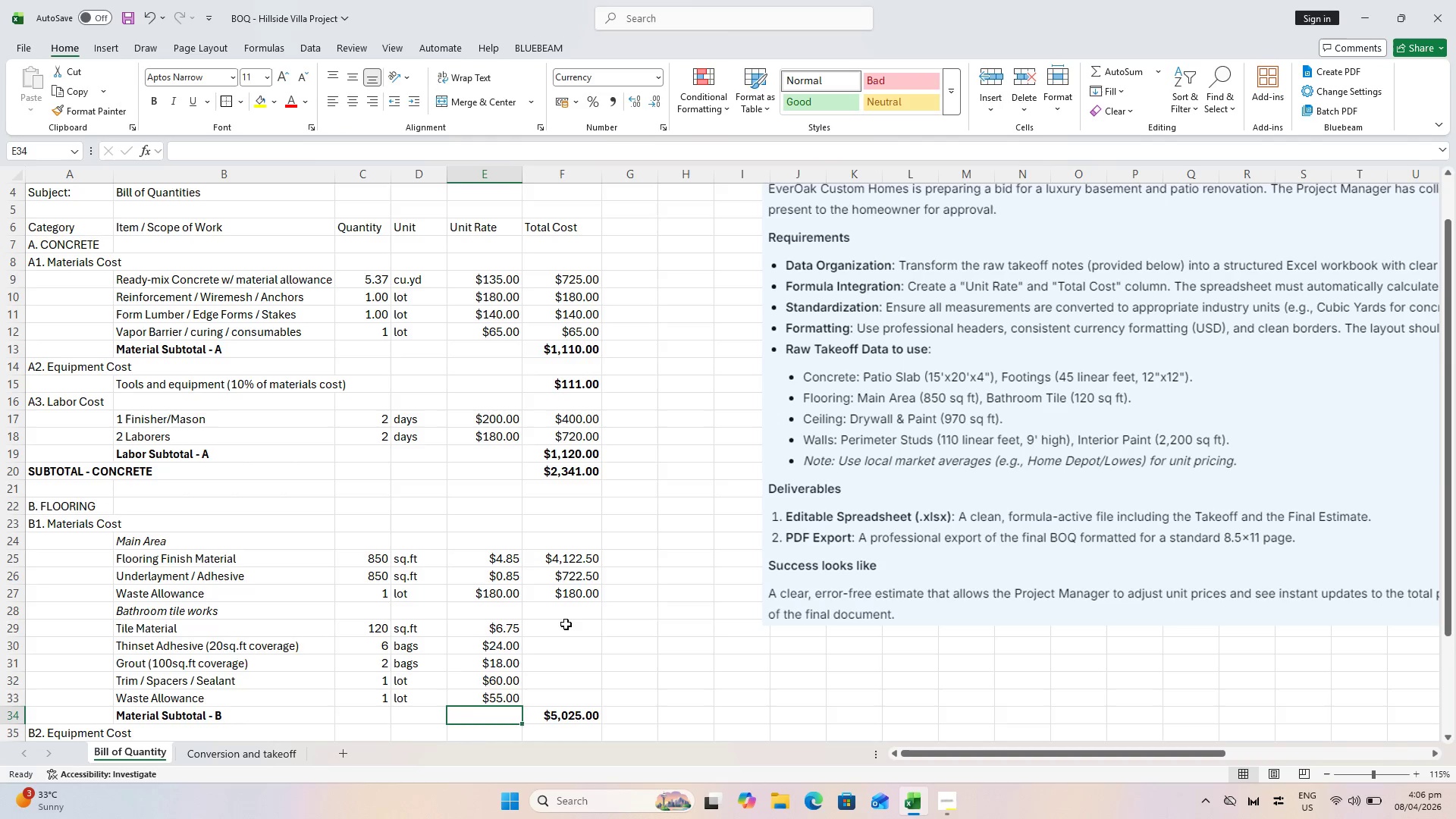 
left_click([565, 622])
 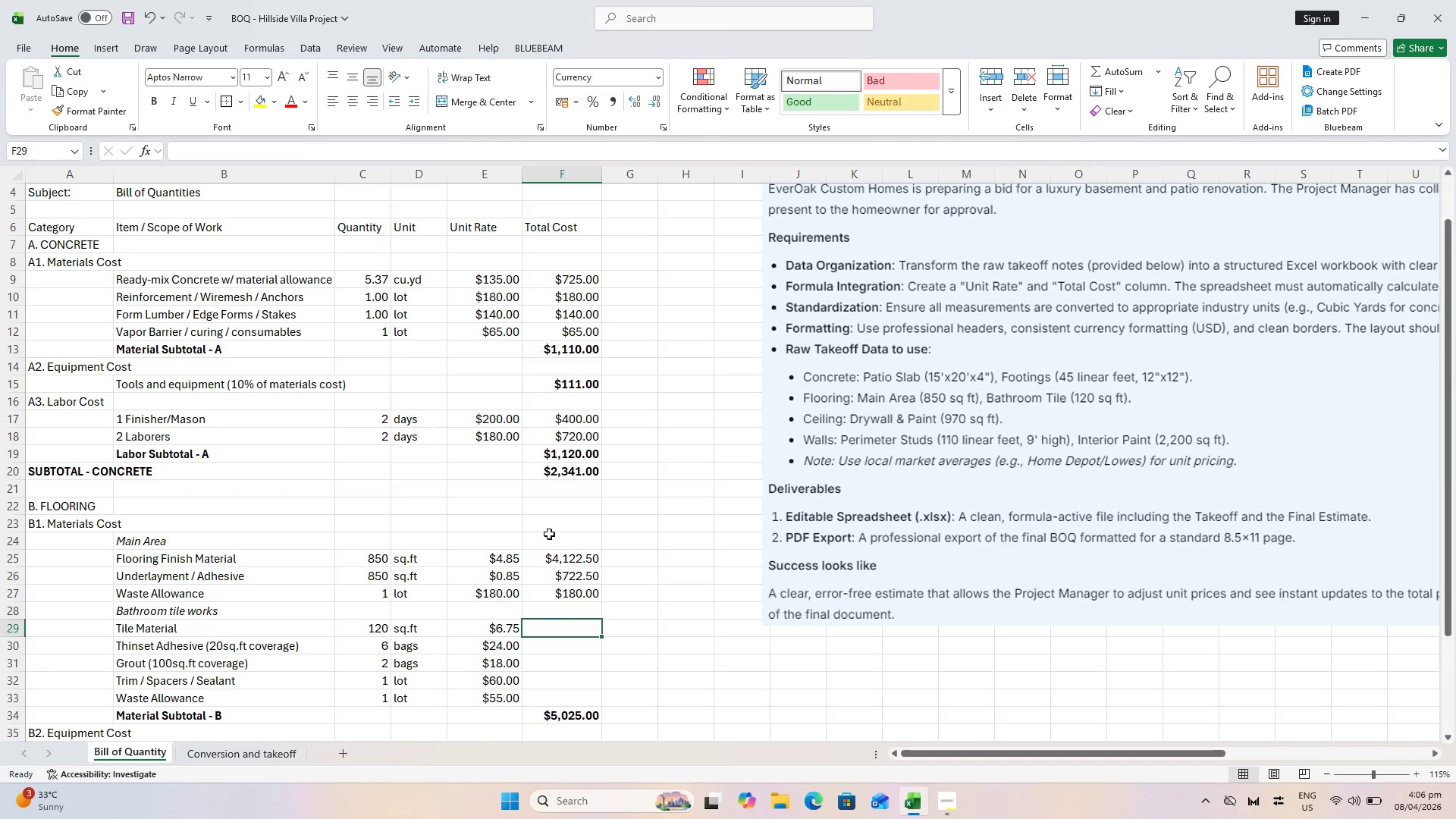 
left_click([564, 572])
 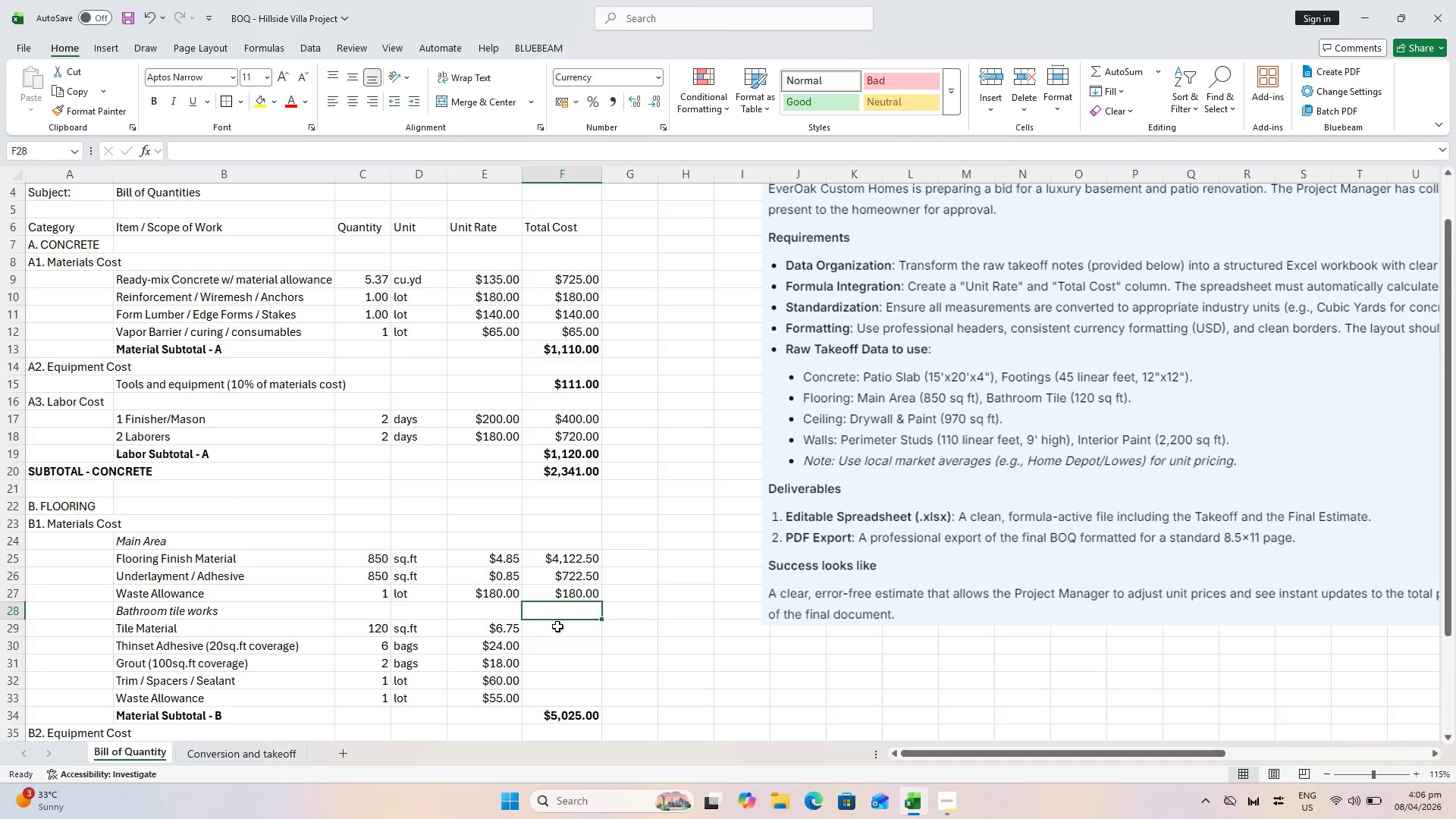 
double_click([557, 626])
 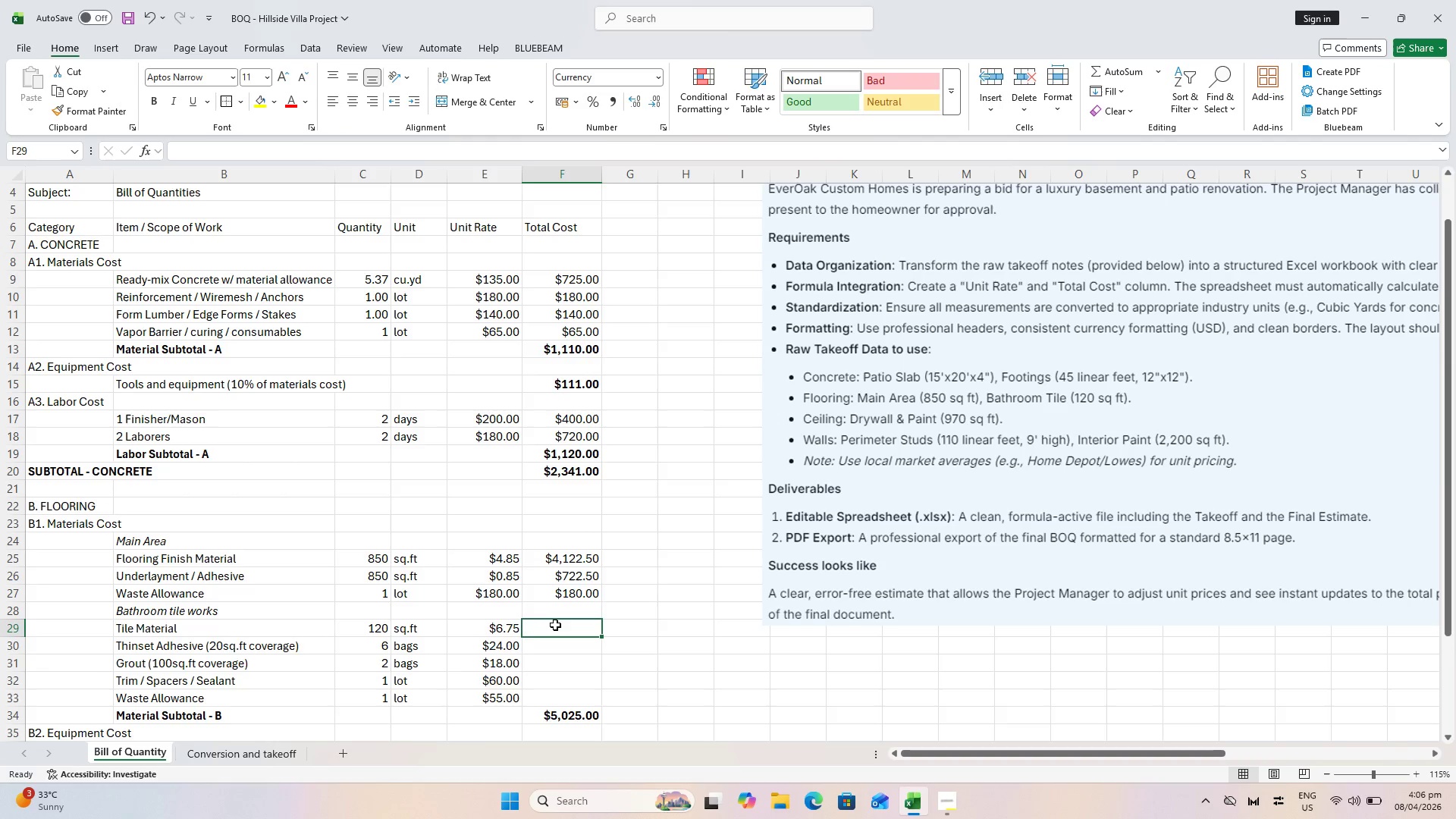 
key(Equal)
 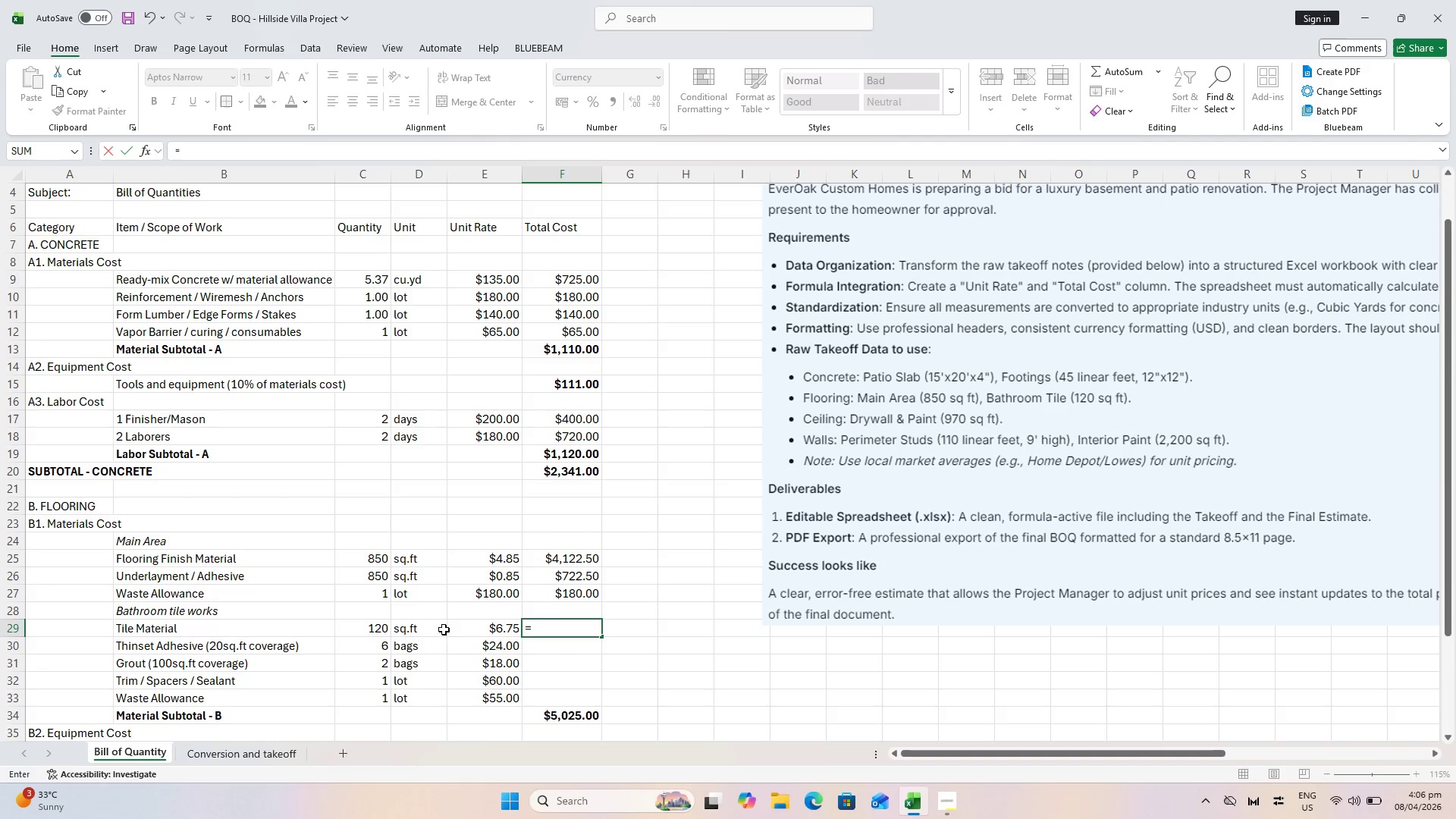 
left_click([466, 633])
 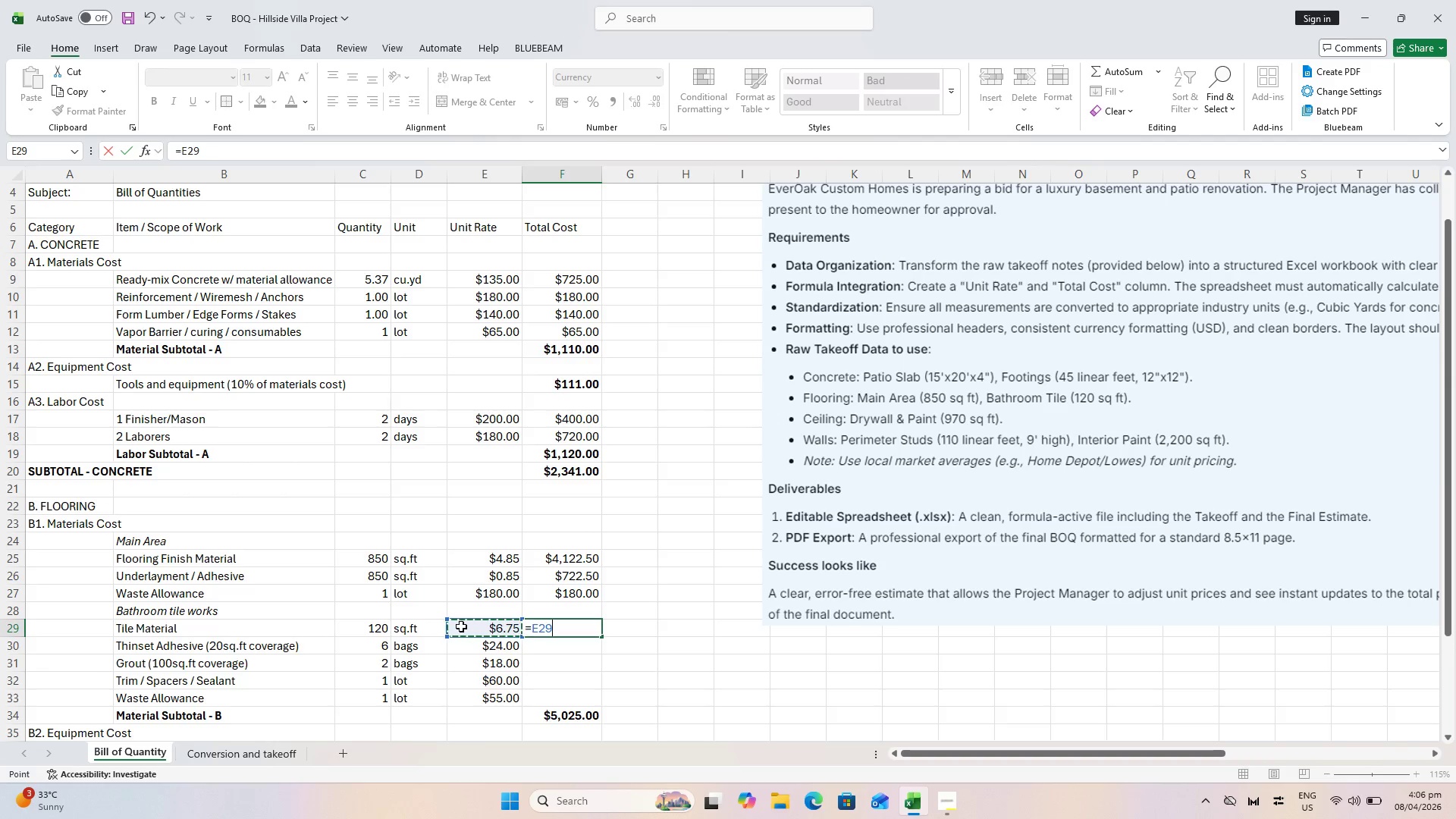 
key(Shift+8)
 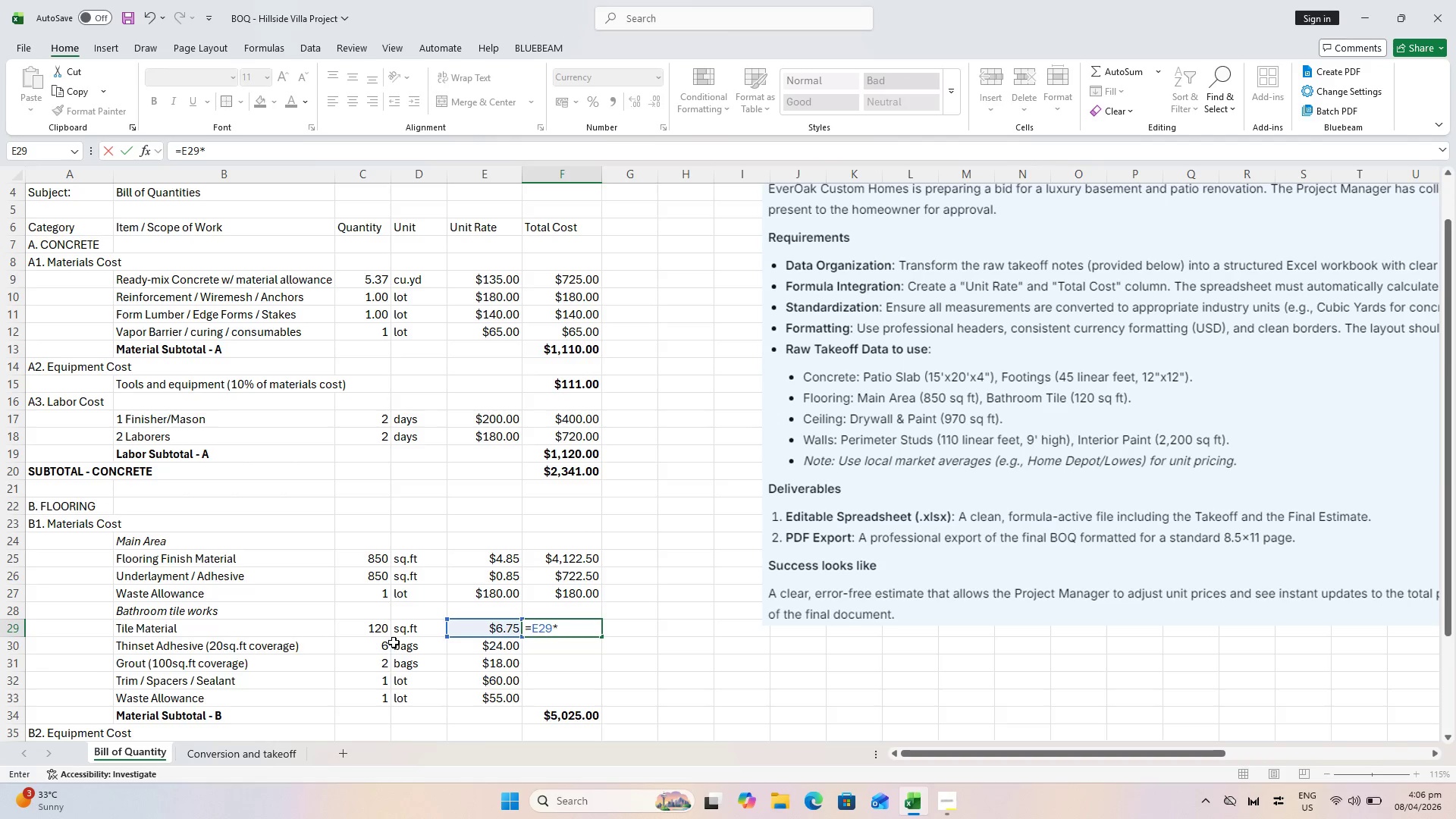 
left_click([375, 631])
 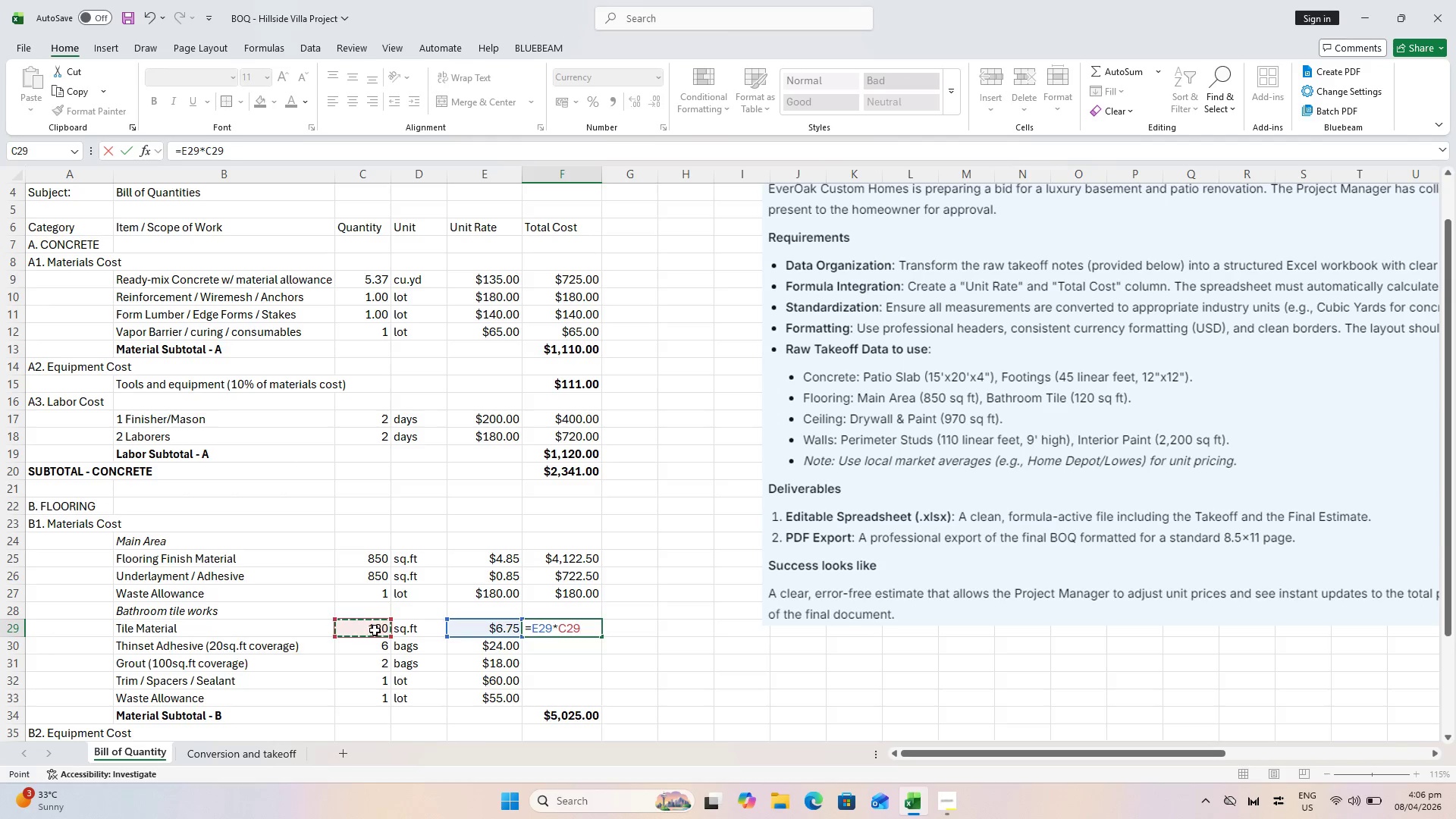 
key(Enter)
 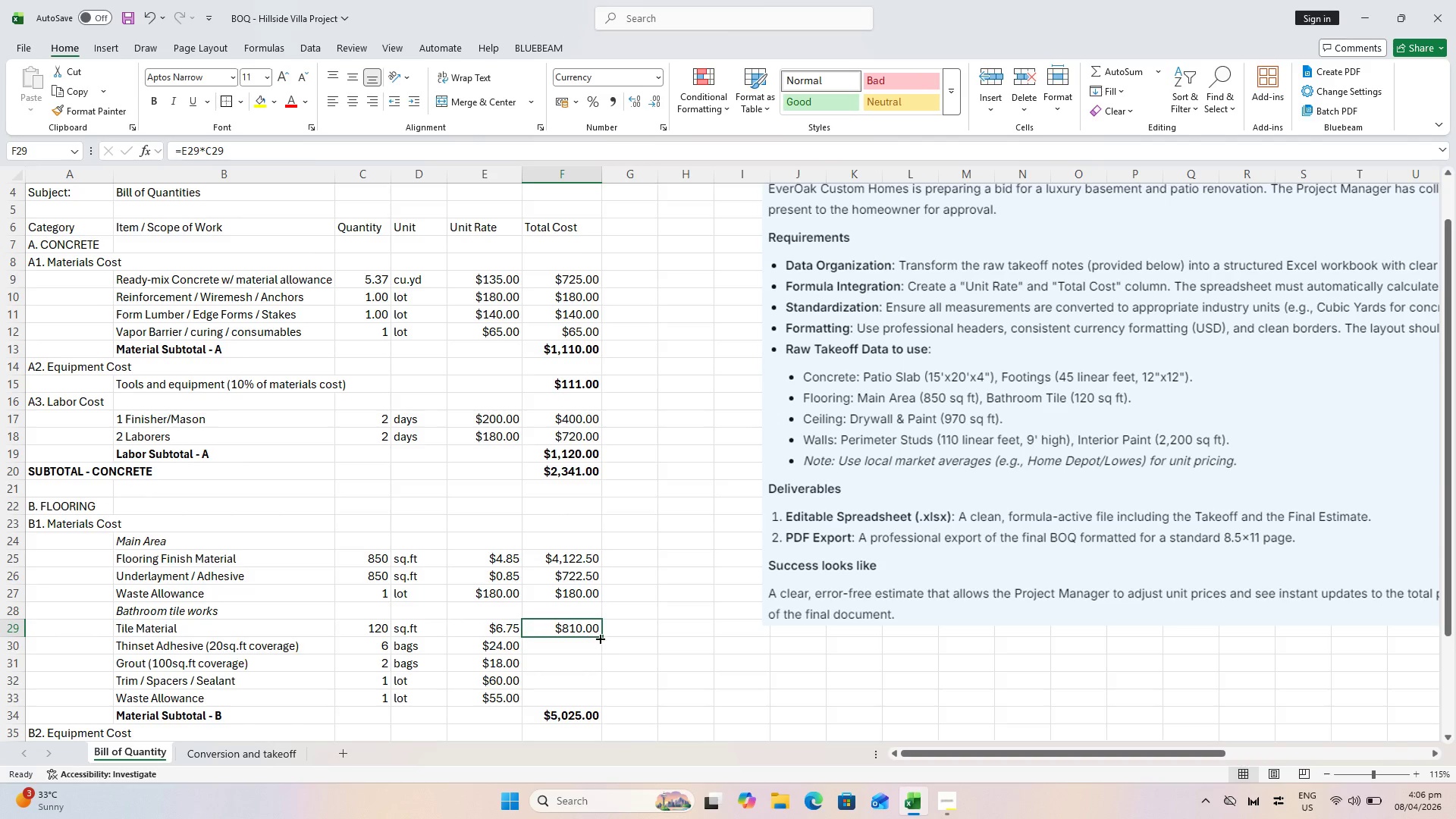 
left_click_drag(start_coordinate=[600, 636], to_coordinate=[585, 704])
 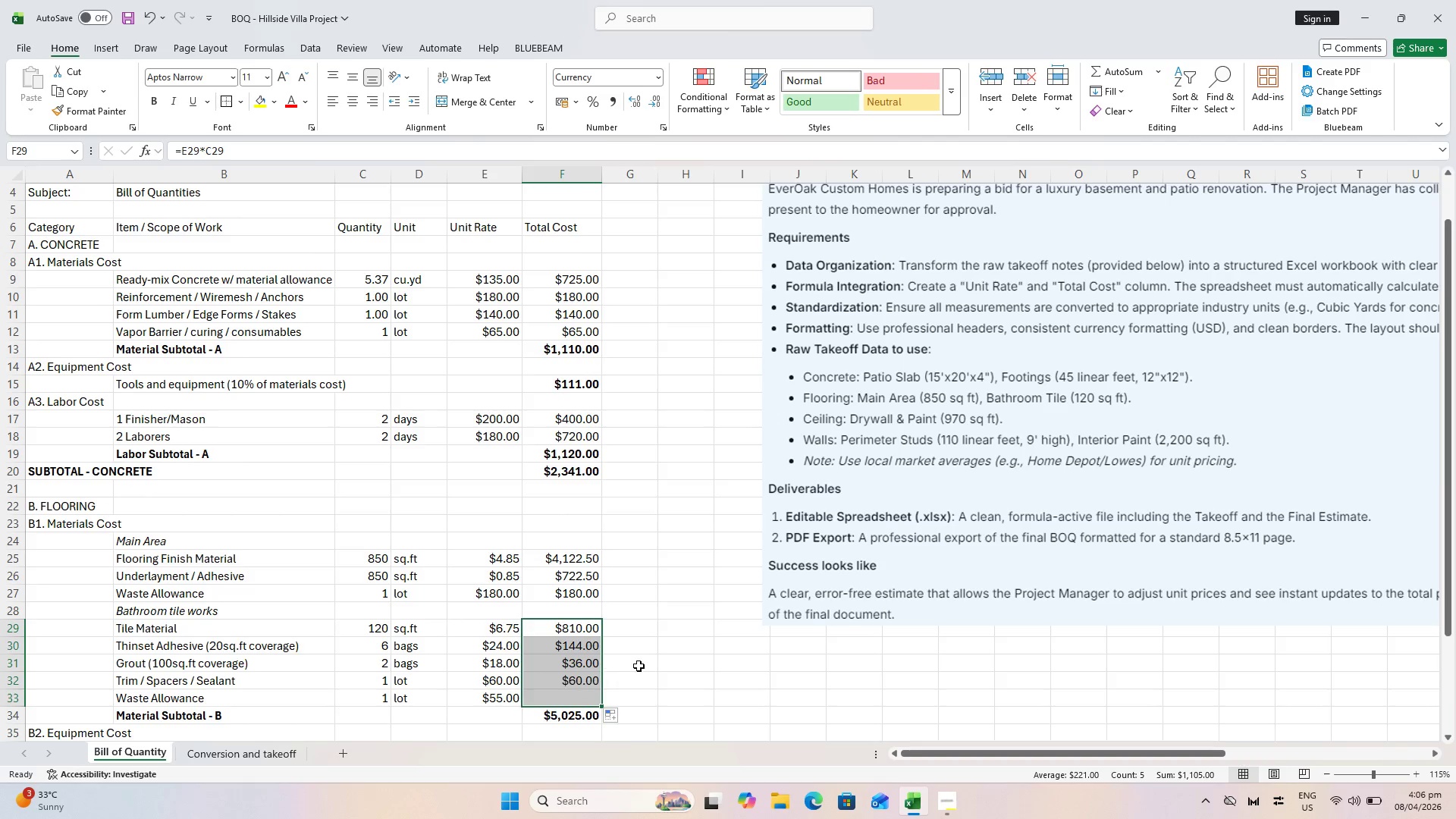 
left_click([640, 666])
 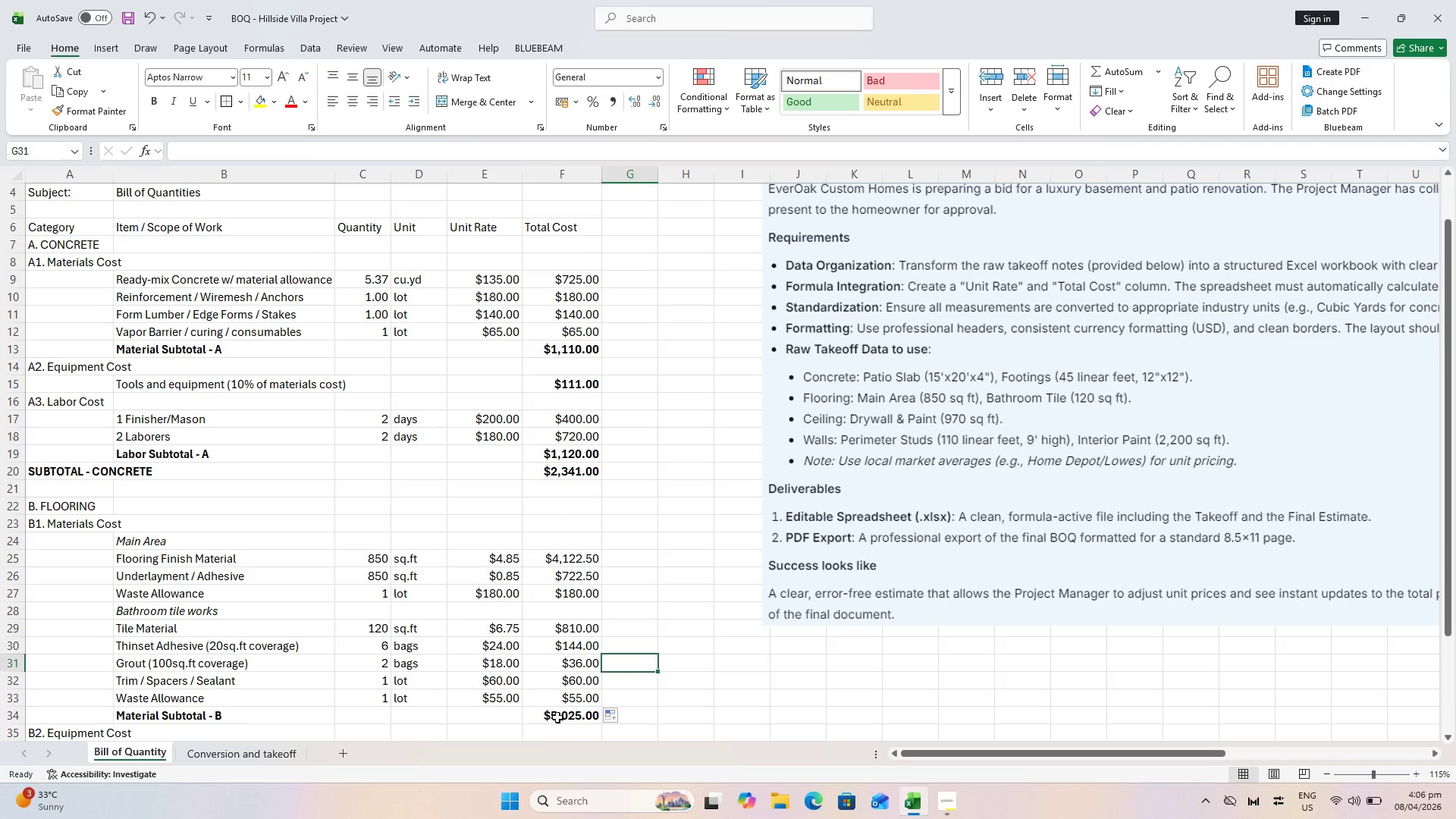 
double_click([557, 717])
 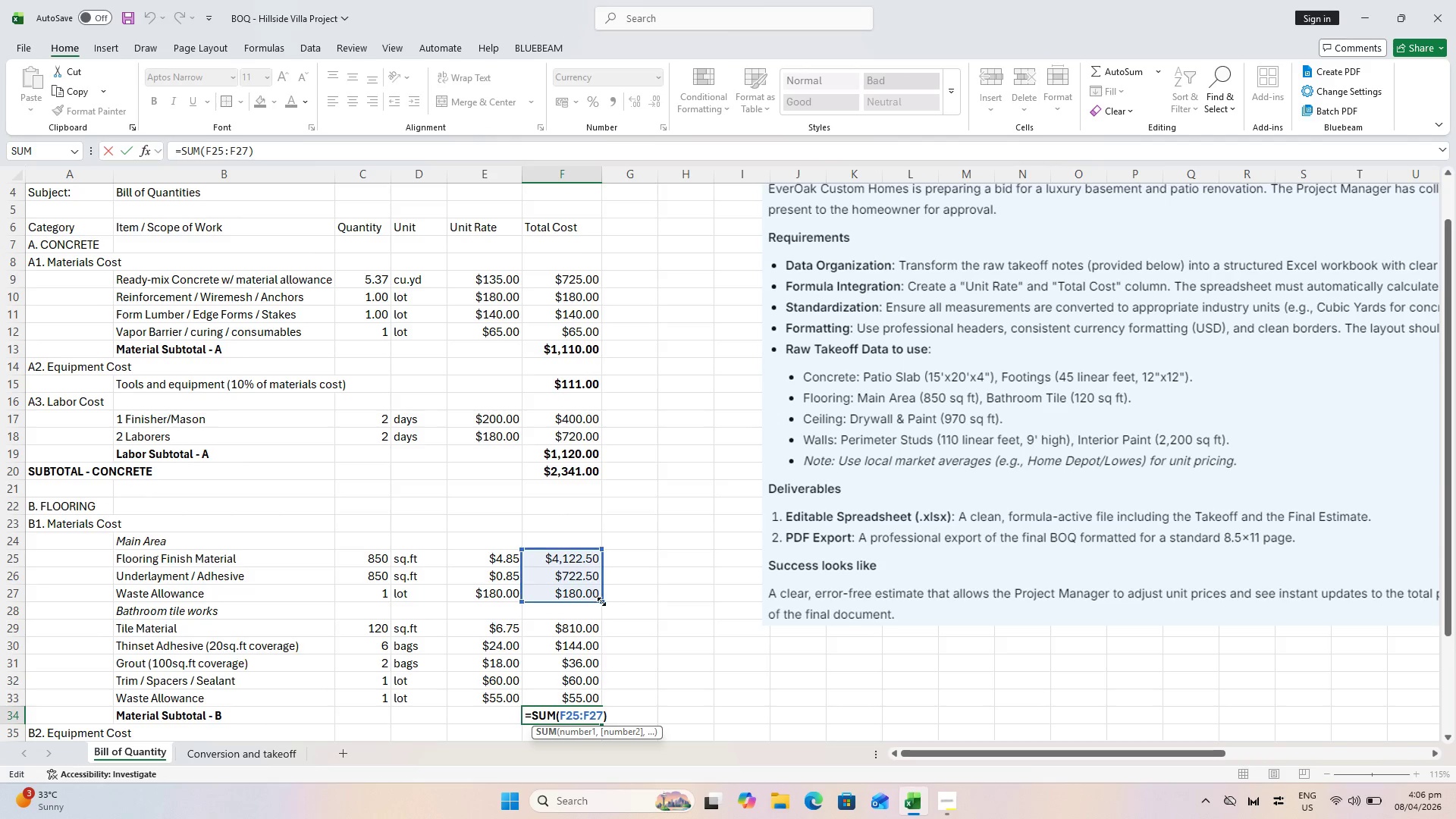 
left_click_drag(start_coordinate=[601, 601], to_coordinate=[597, 701])